 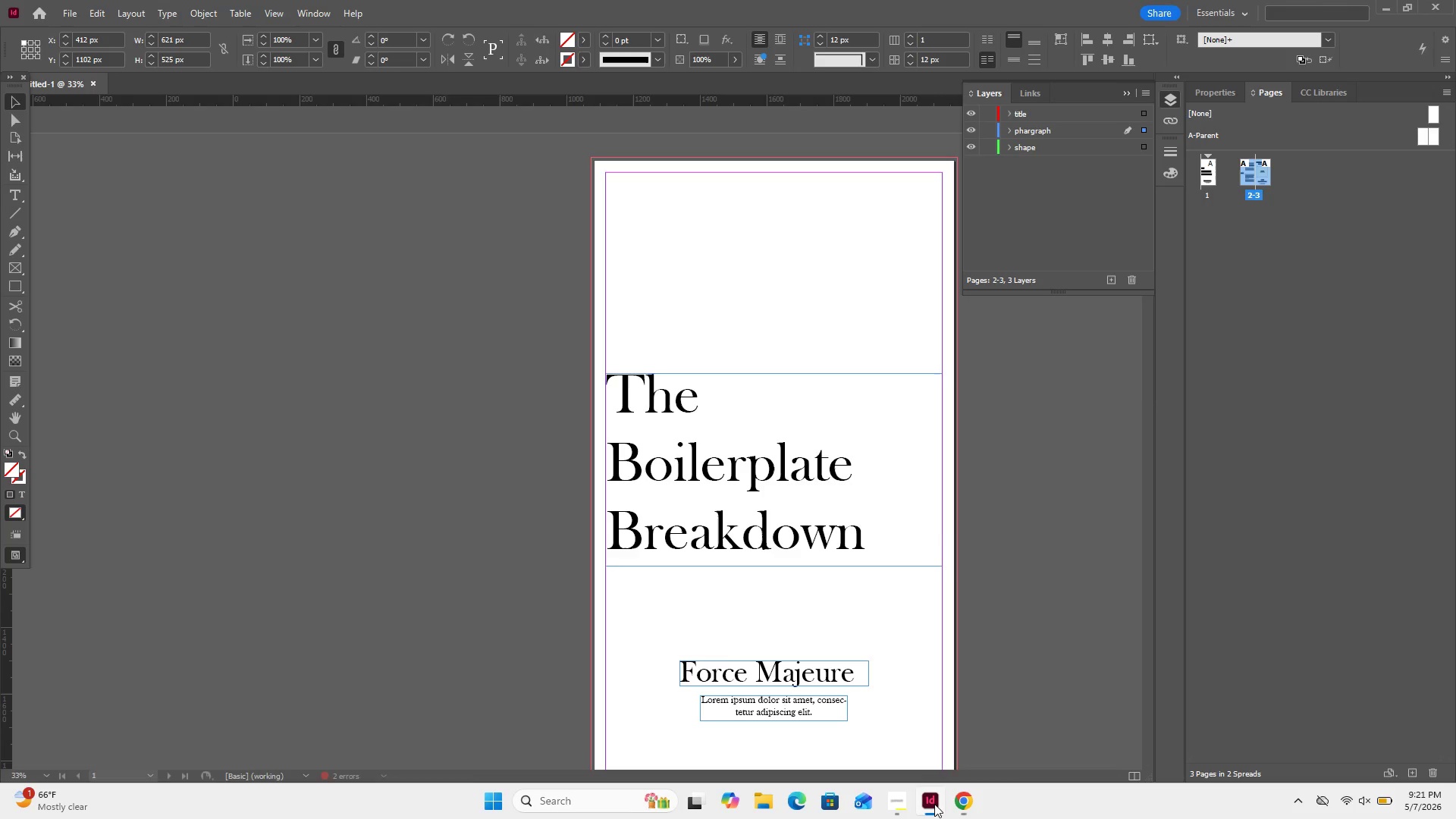 
scroll: coordinate [677, 601], scroll_direction: down, amount: 2.0
 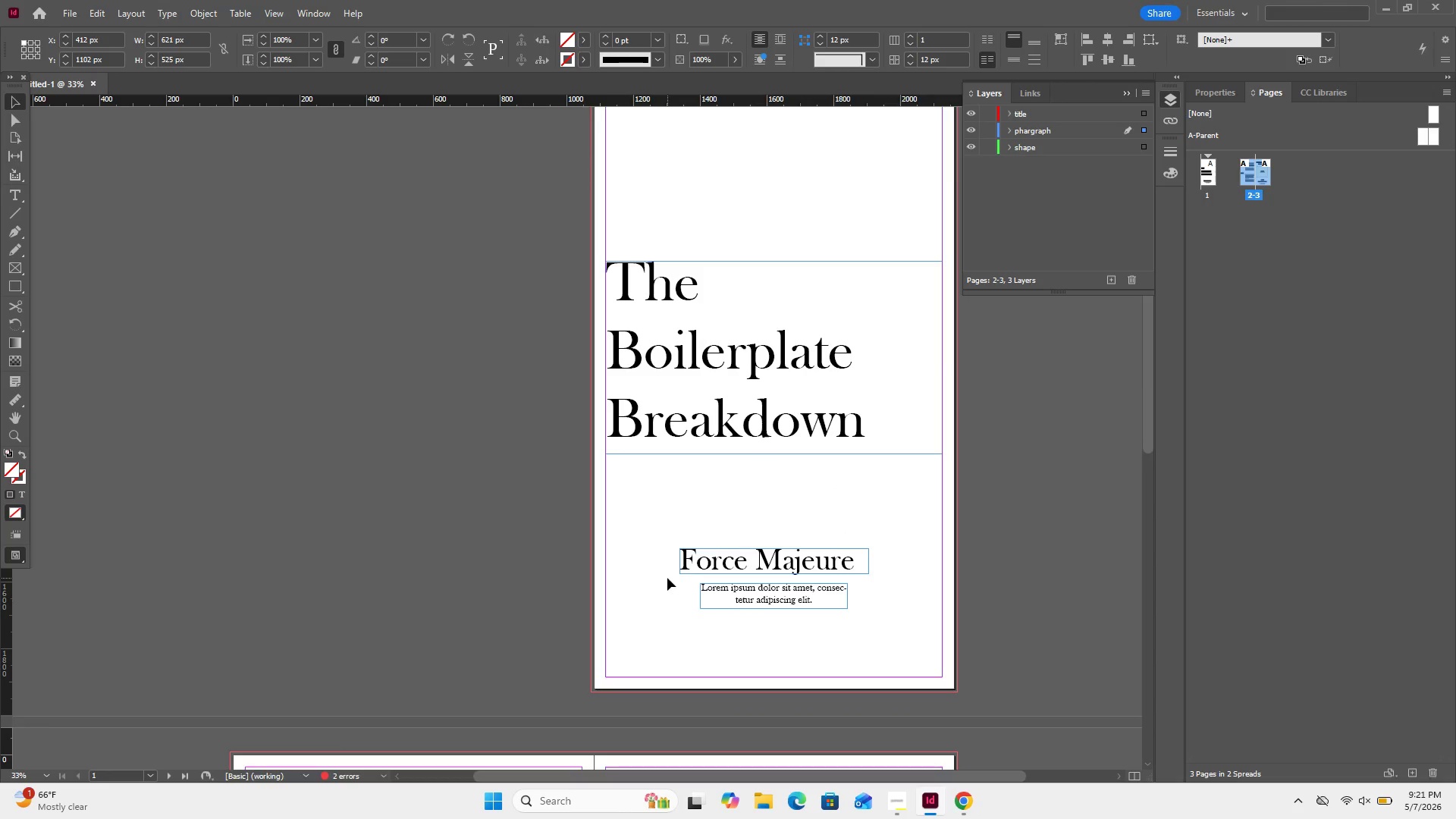 
key(Control+Minus)
 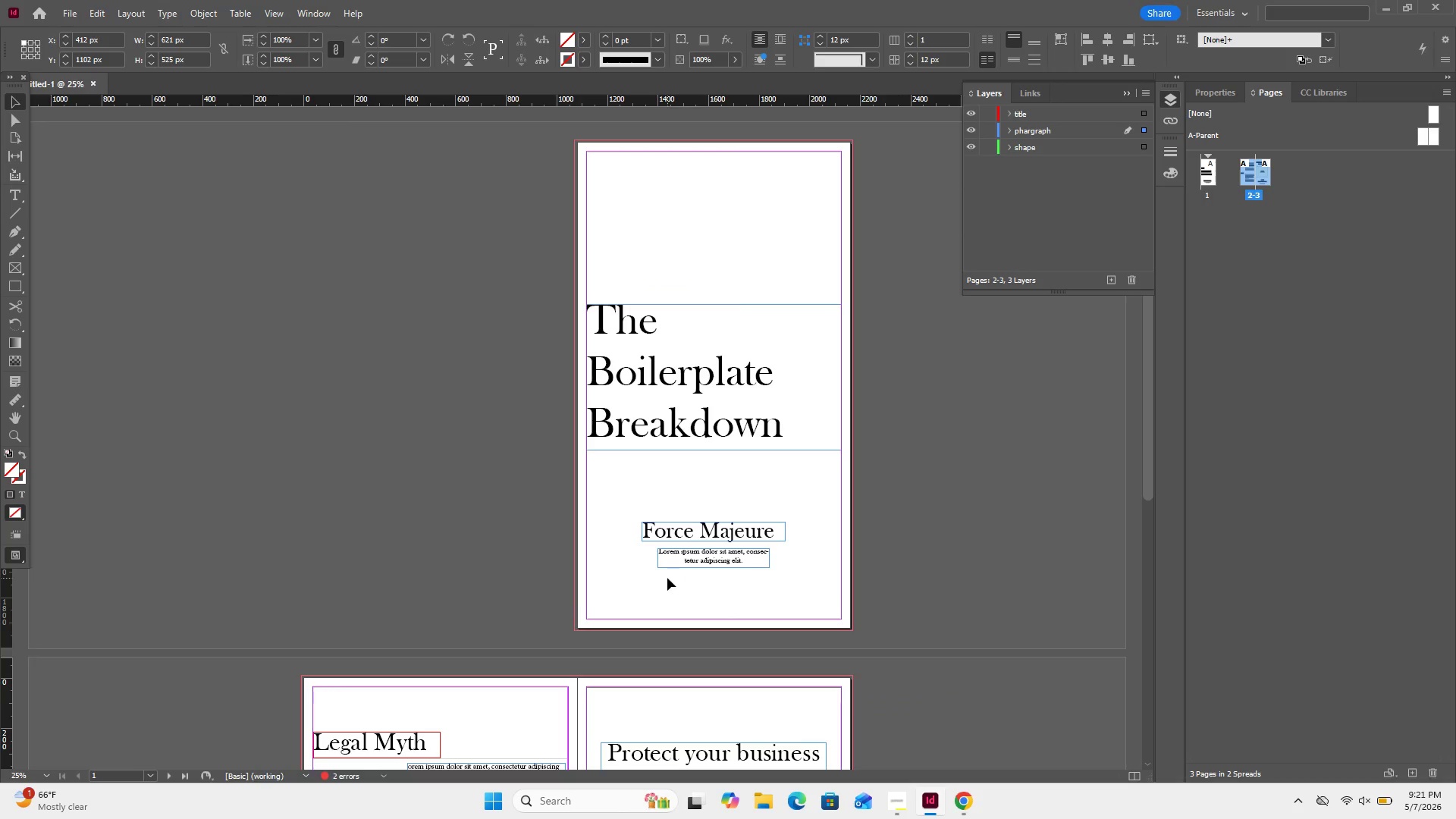 
key(Control+Minus)
 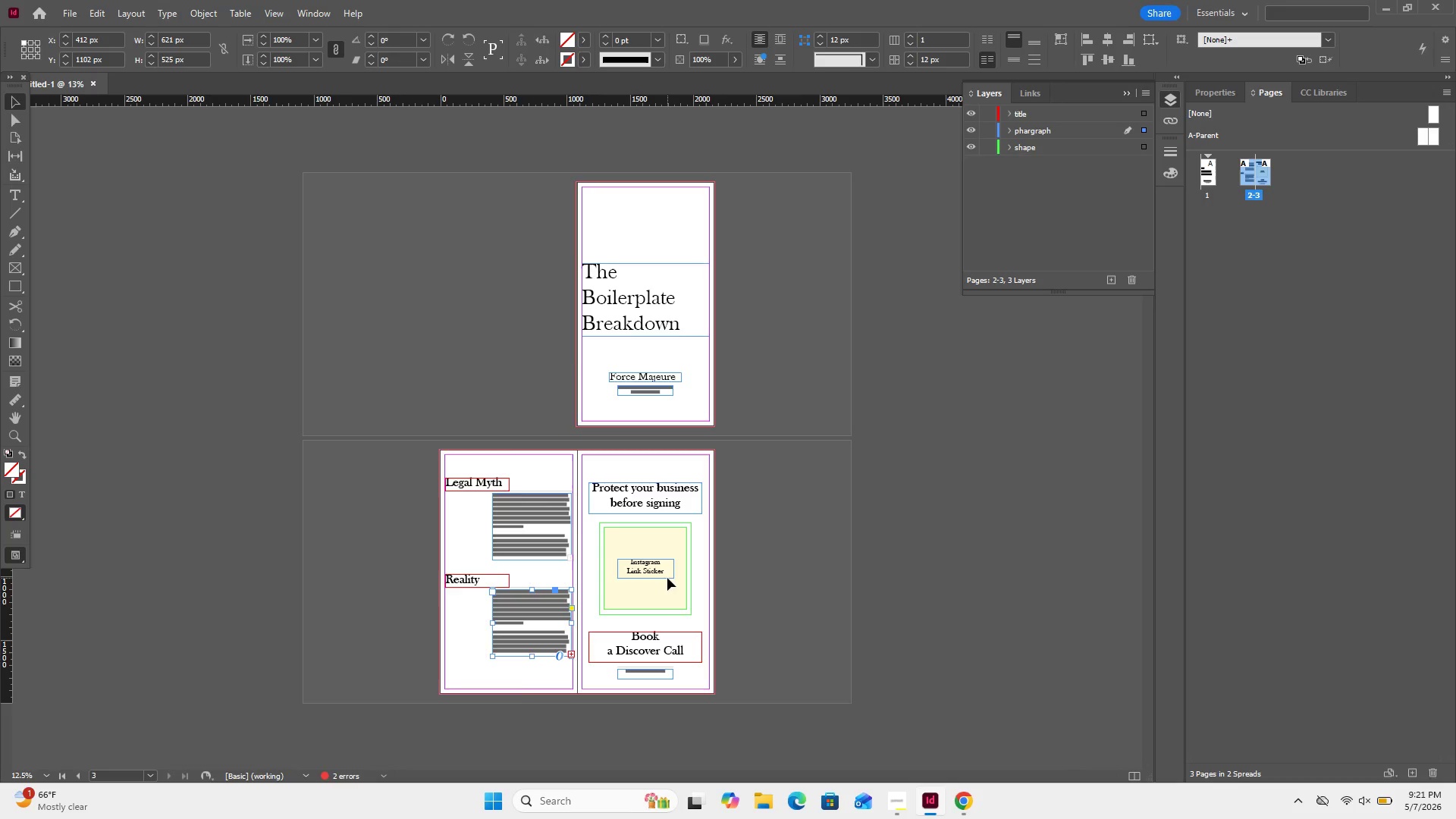 
key(Control+Minus)
 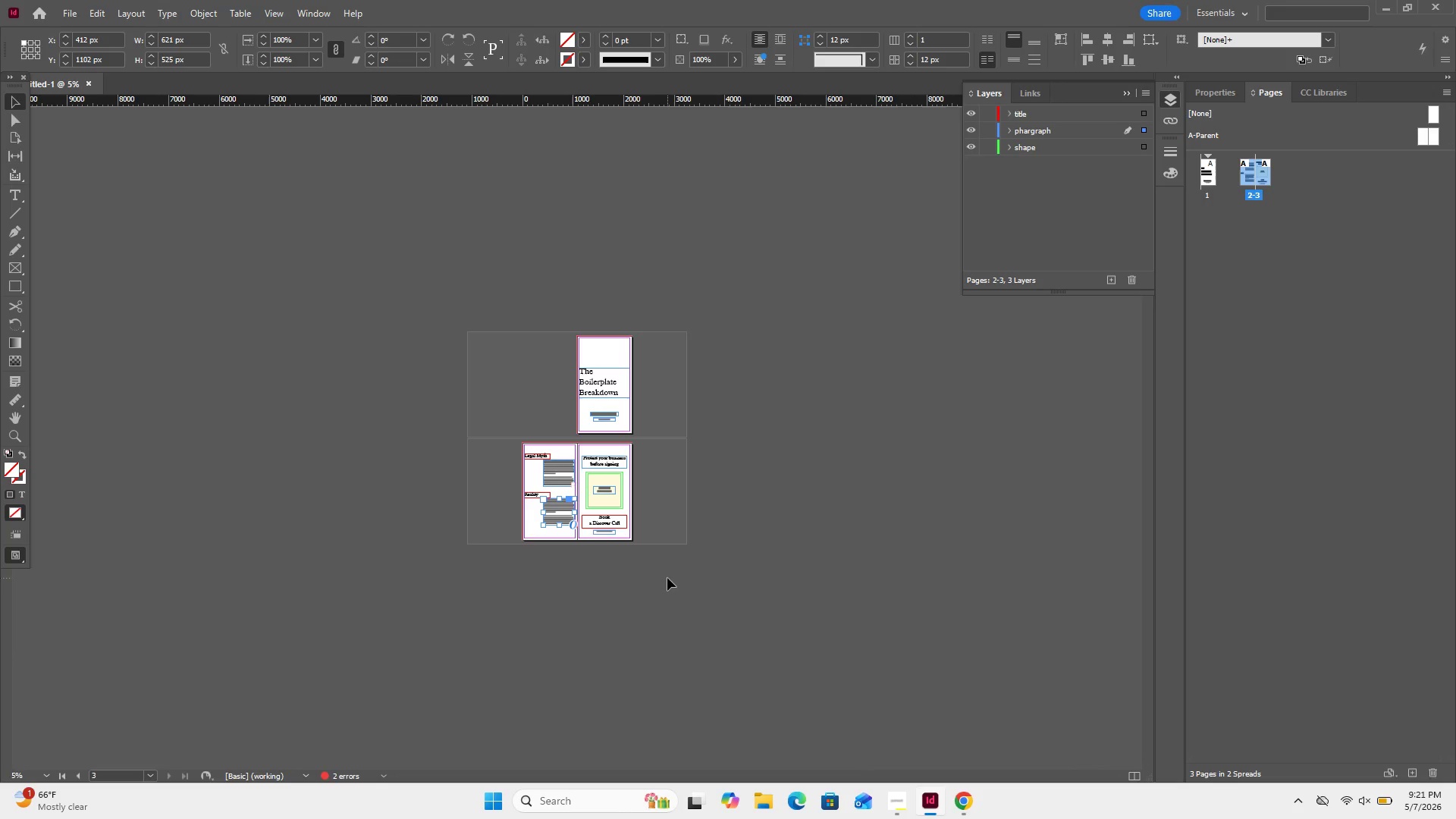 
key(Control+Equal)
 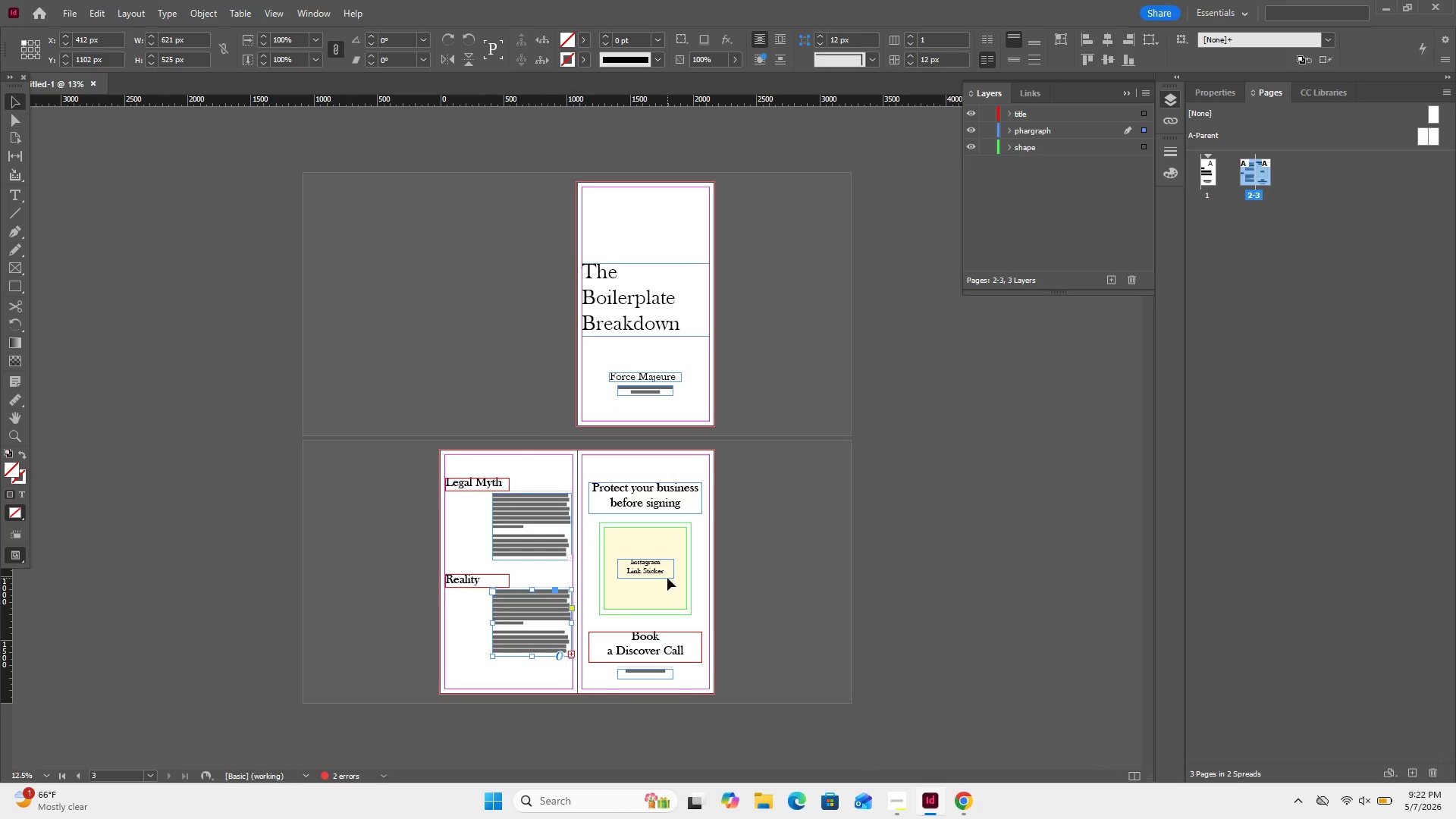 
key(Control+Equal)
 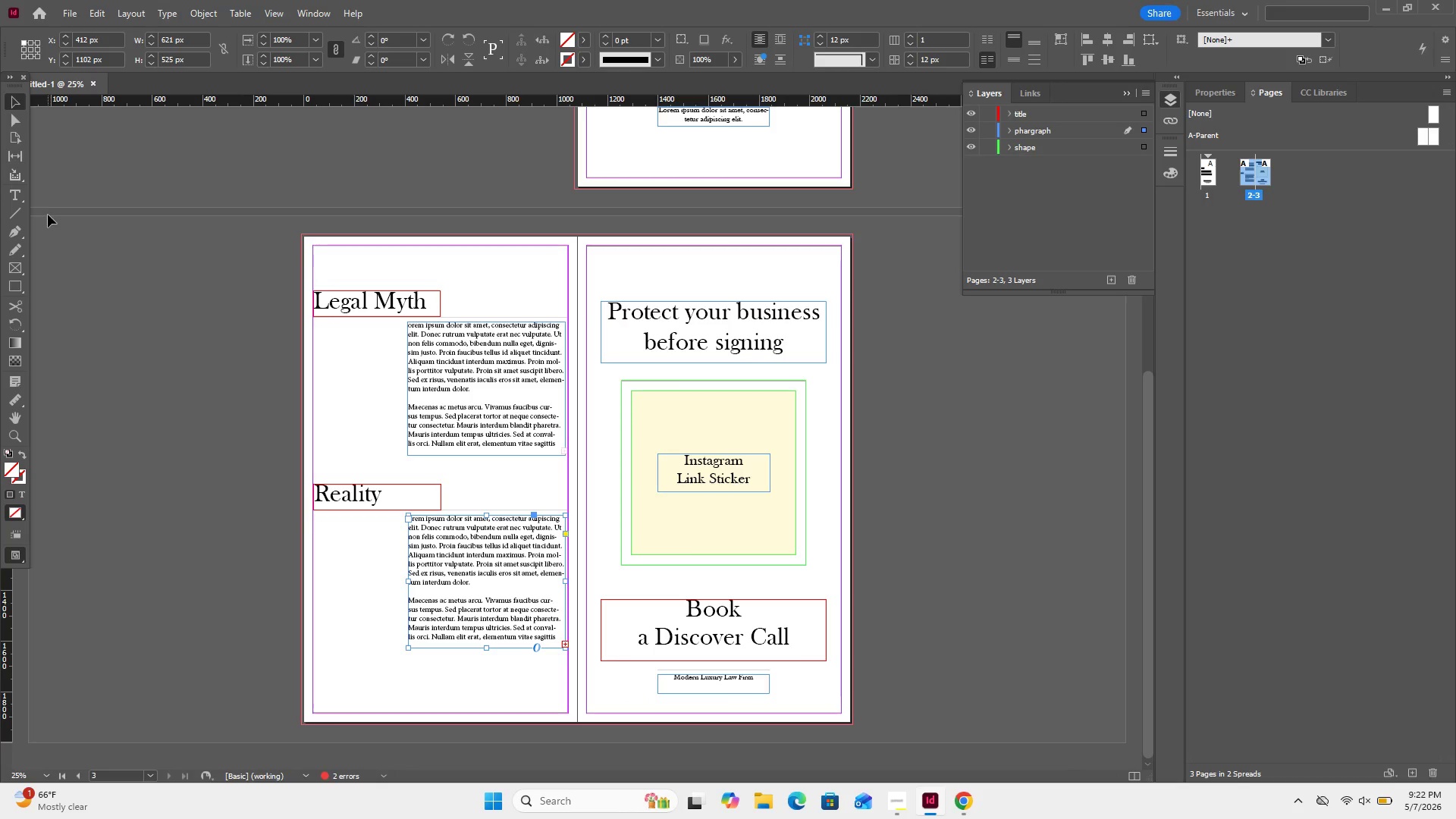 
key(Meta+MetaLeft)
 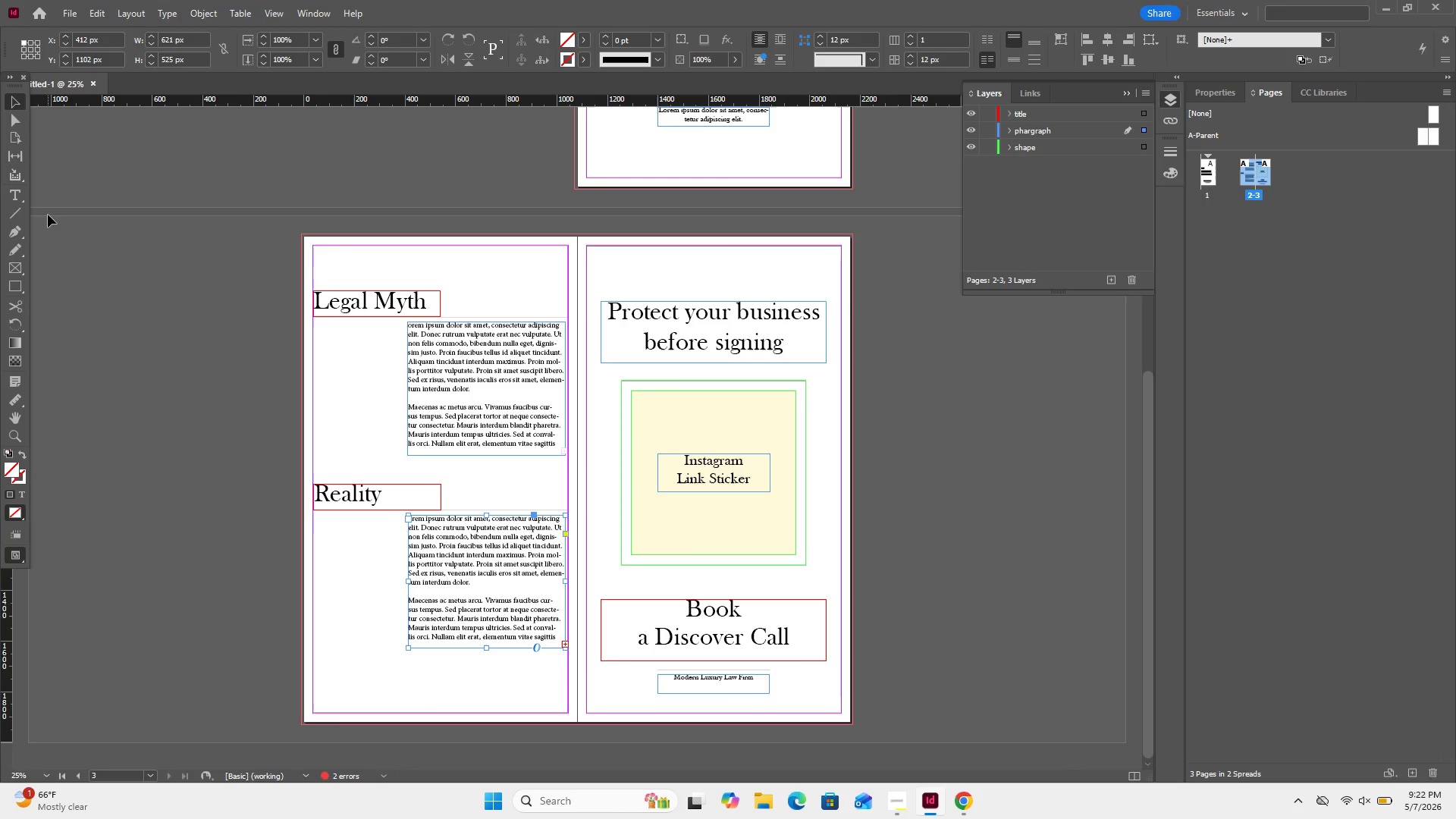 
key(Meta+Shift+ShiftLeft)
 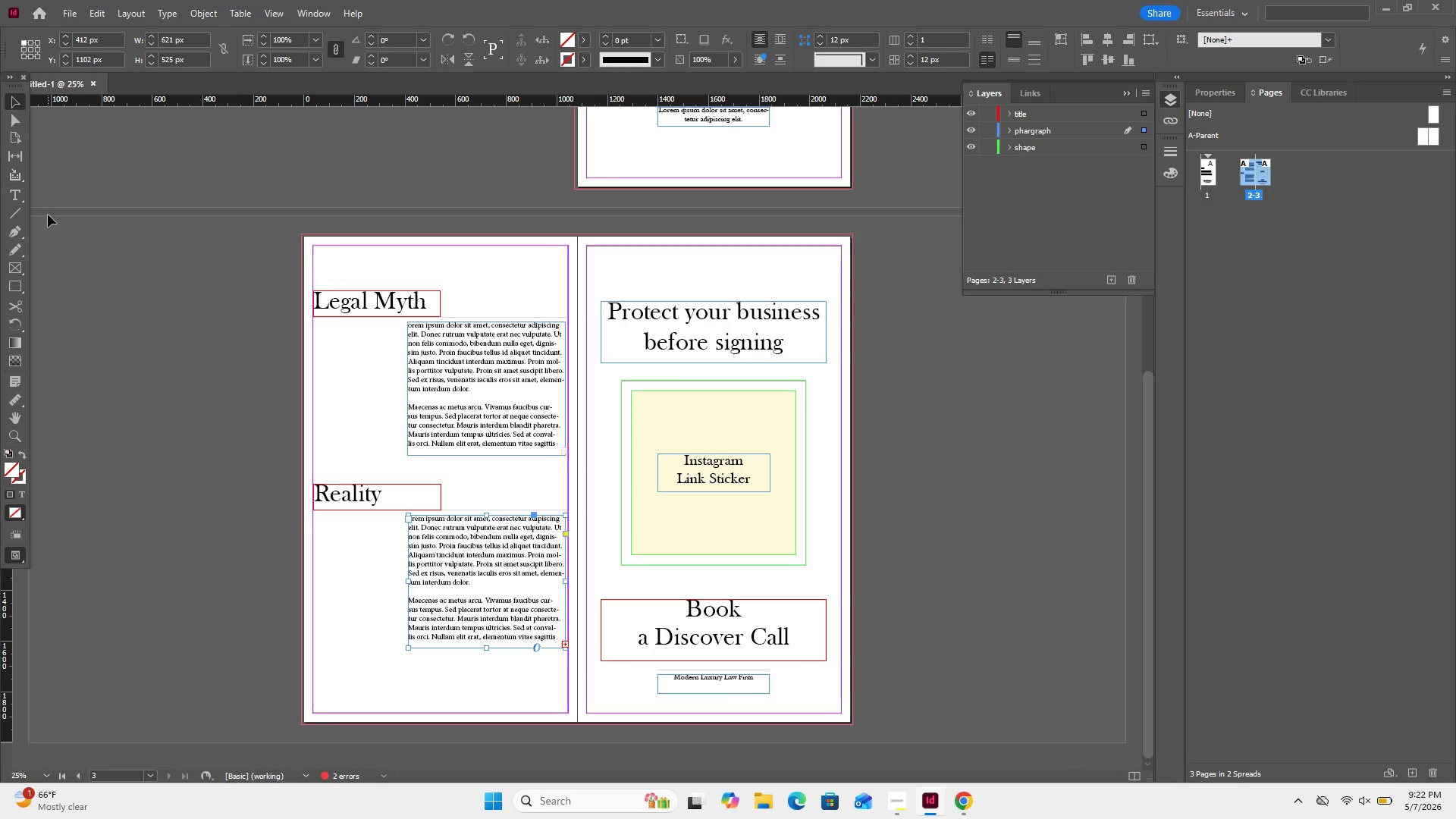 
key(Meta+Shift+S)
 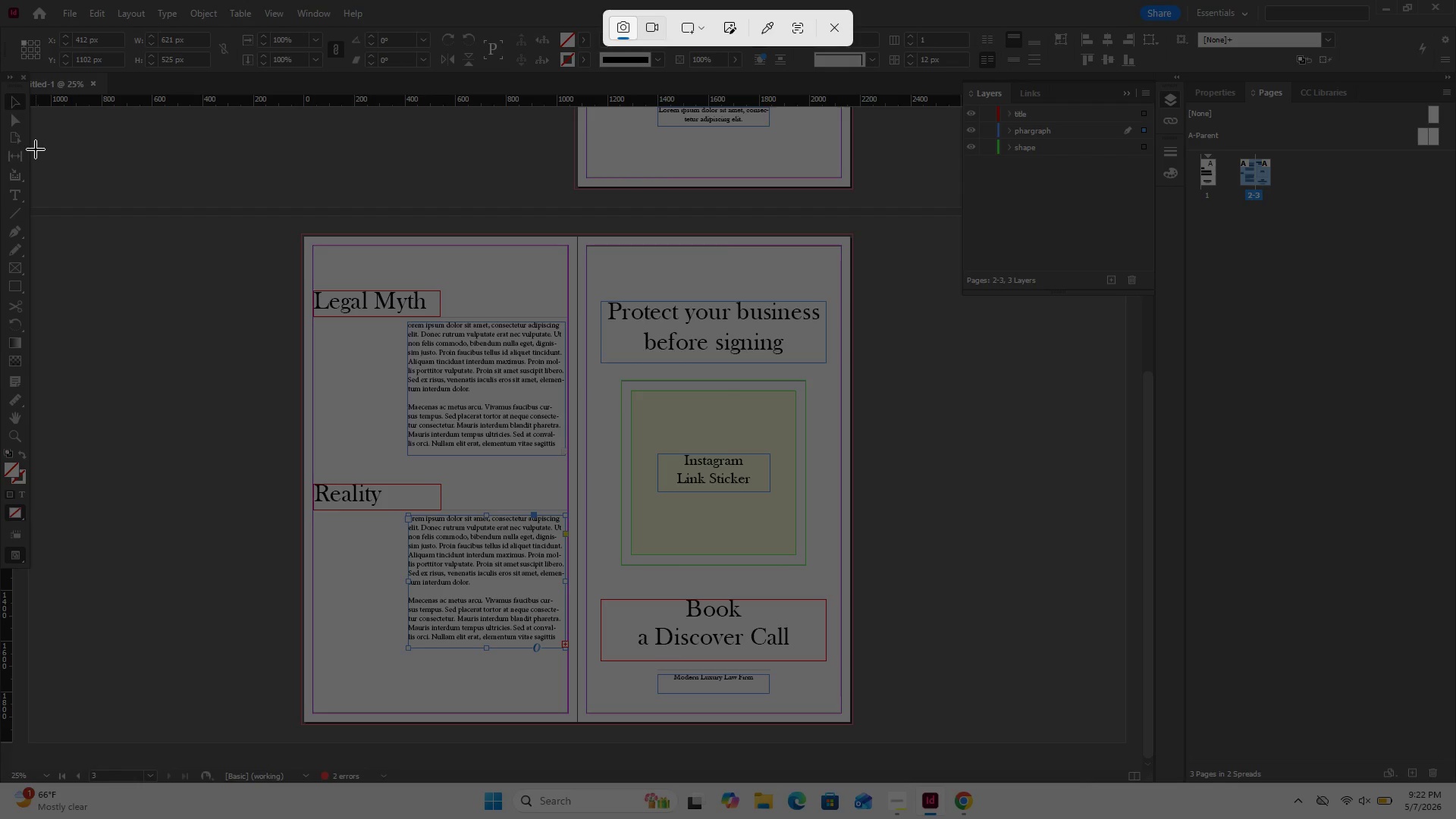 
left_click_drag(start_coordinate=[0, 0], to_coordinate=[1455, 777])
 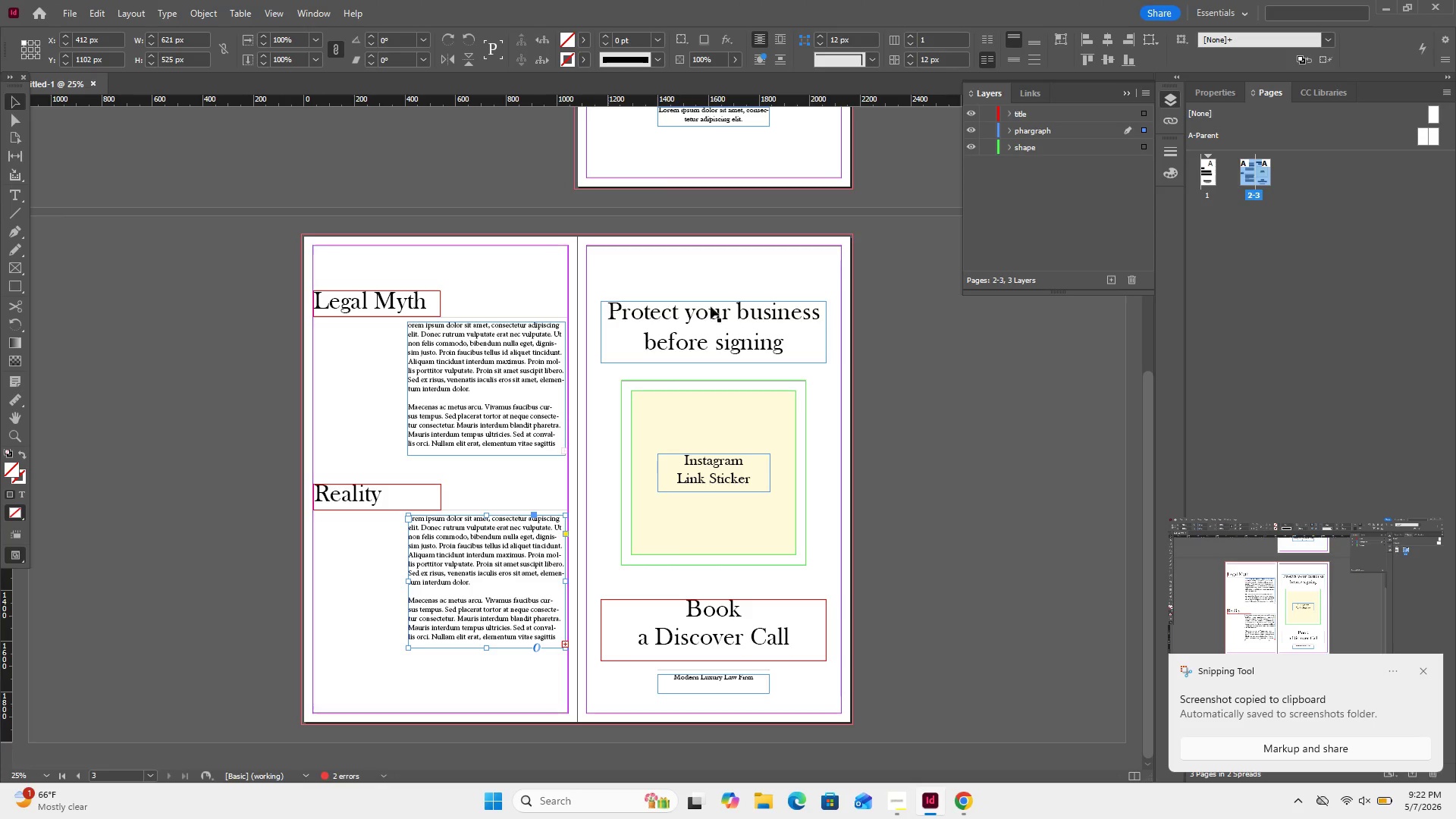 
left_click([818, 305])
 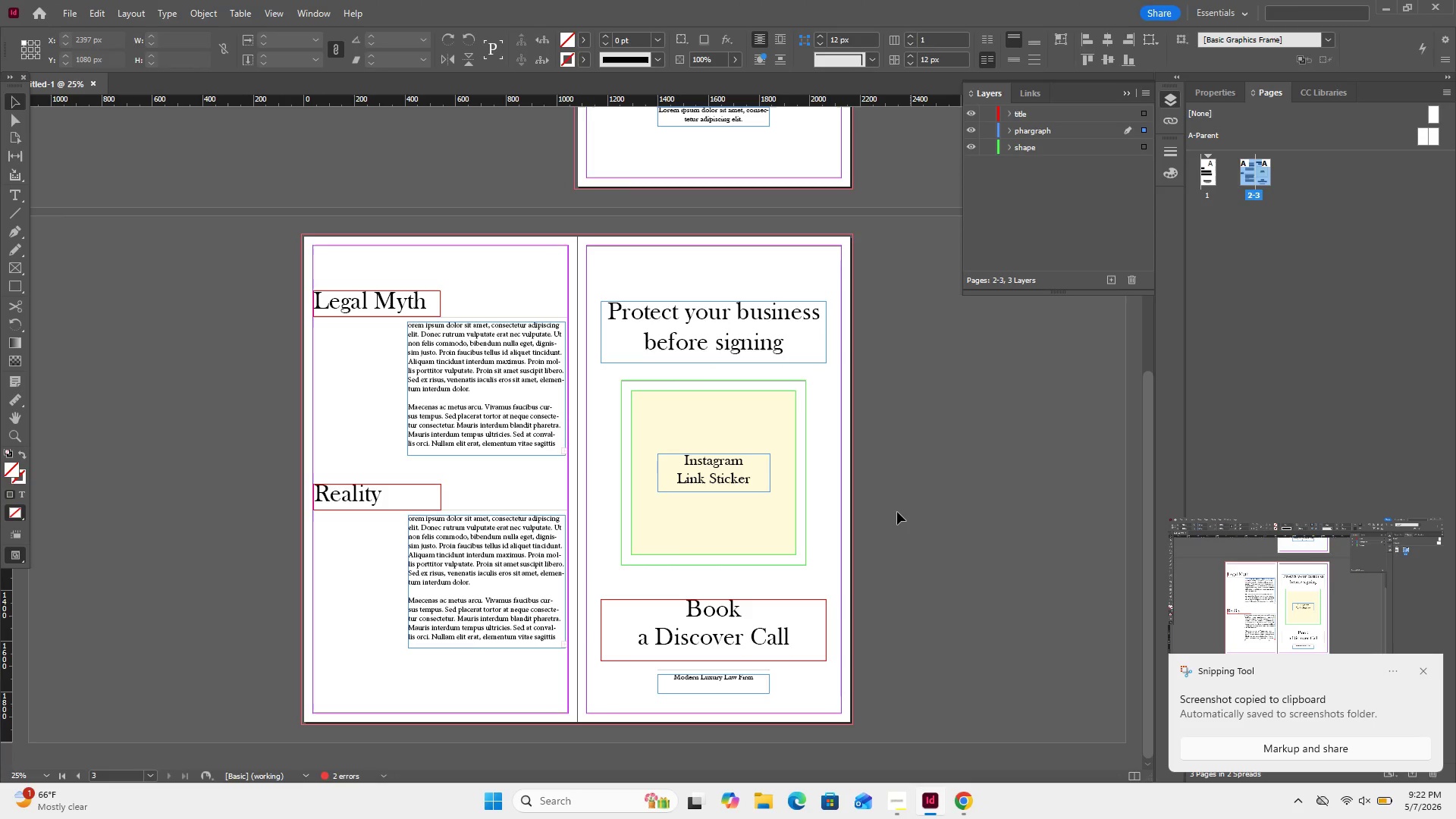 
wait(5.94)
 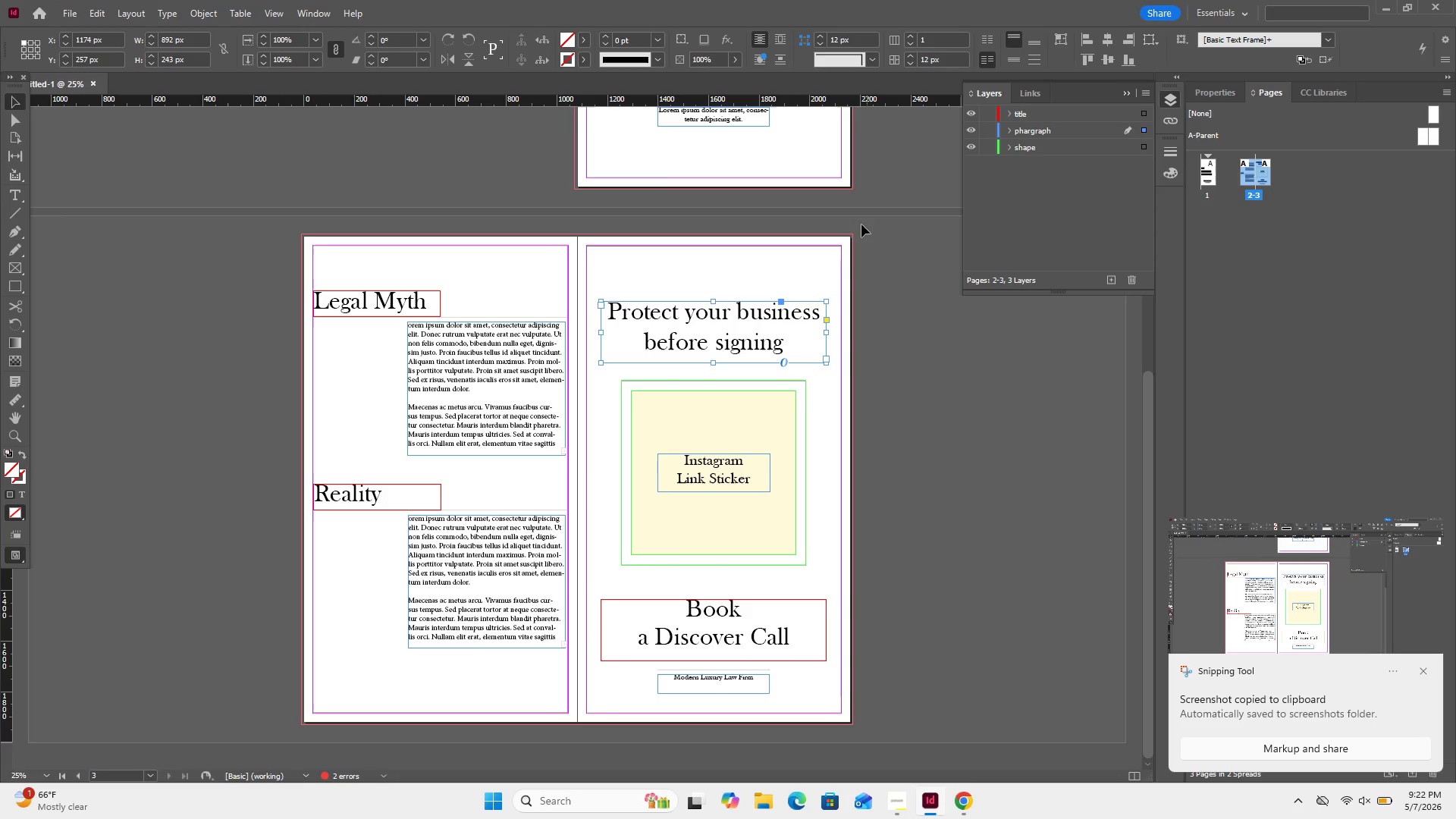 
scroll: coordinate [901, 502], scroll_direction: up, amount: 1.0
 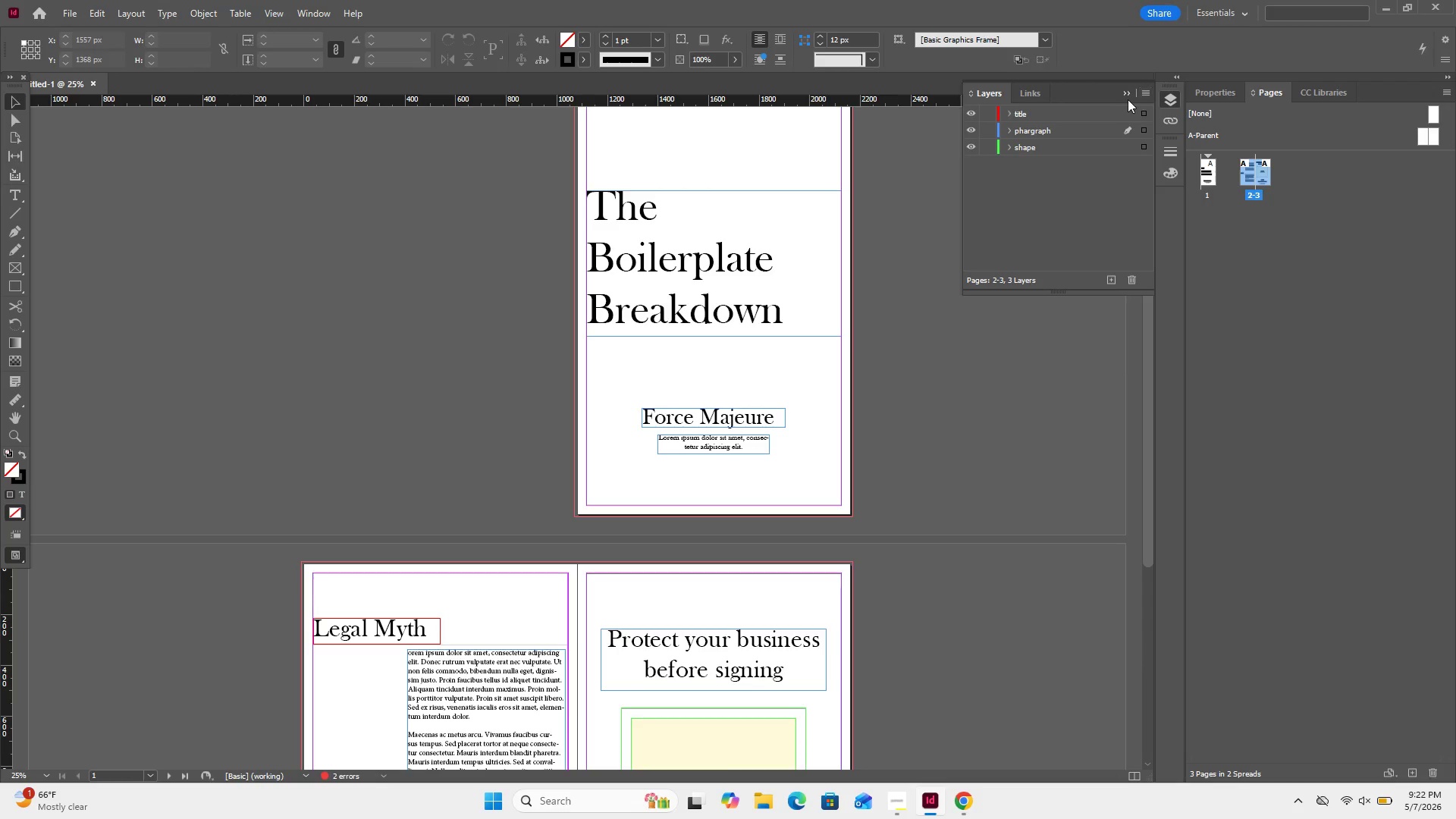 
left_click([1128, 99])
 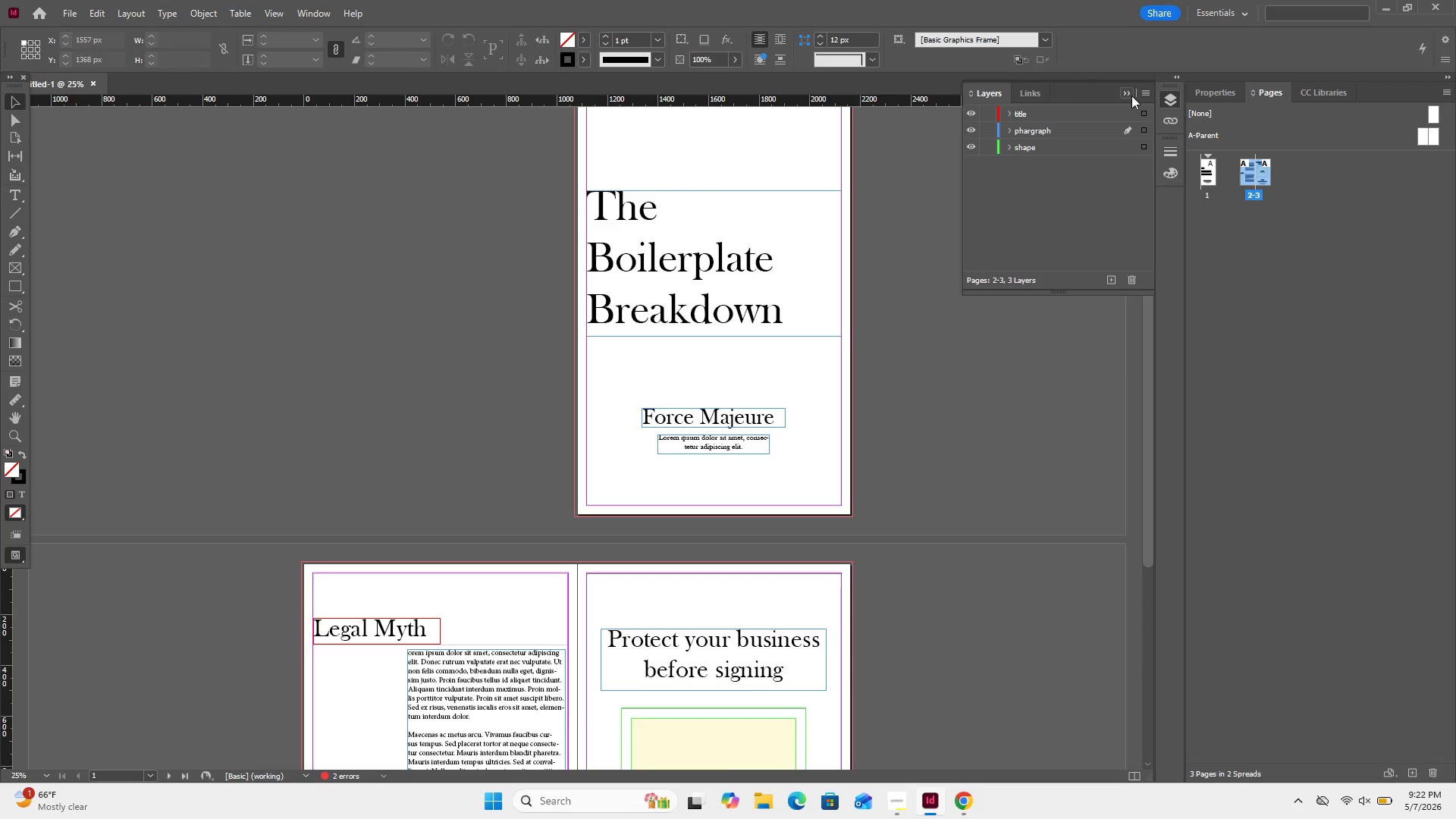 
left_click([1131, 96])
 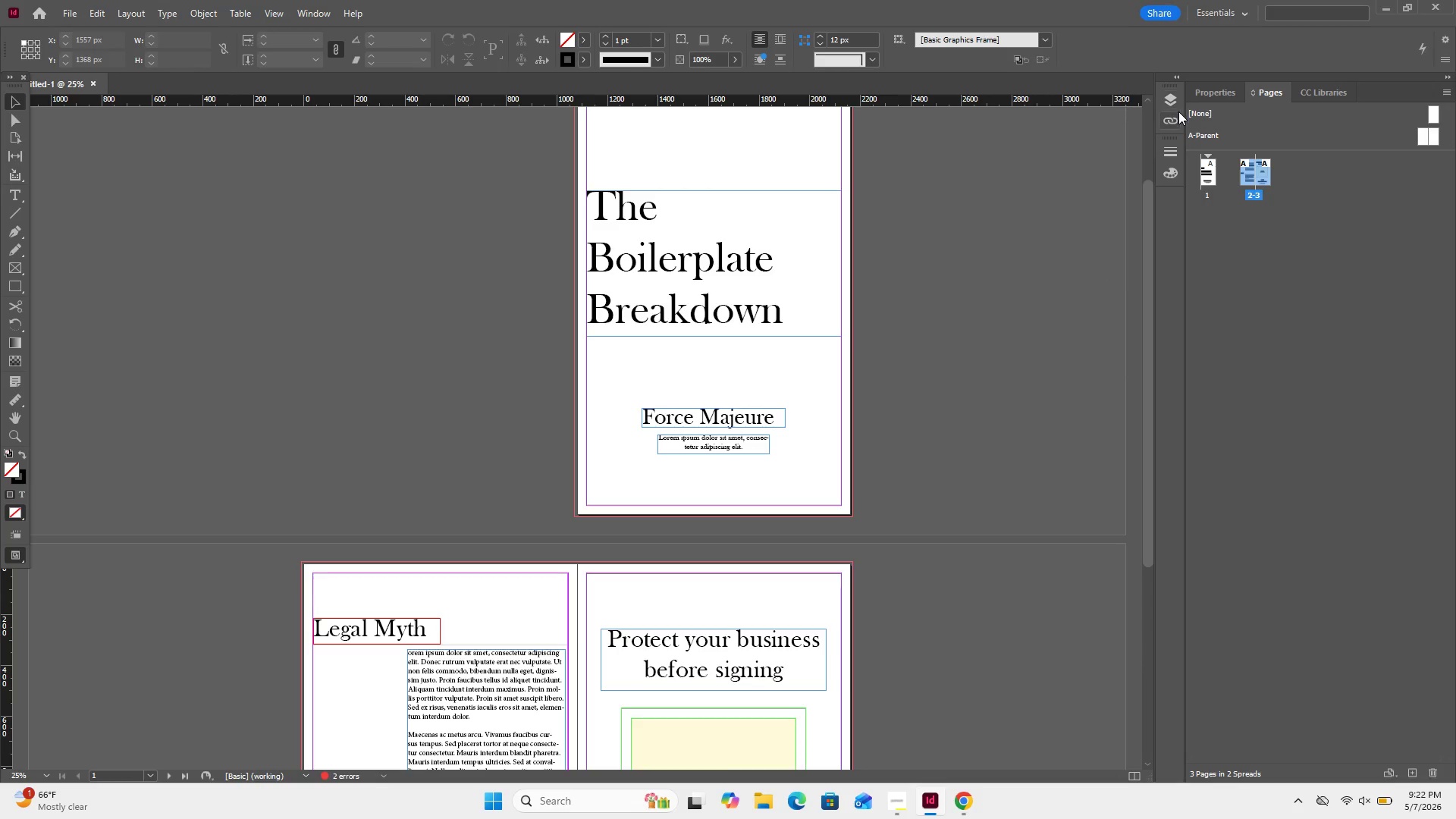 
left_click([1163, 118])
 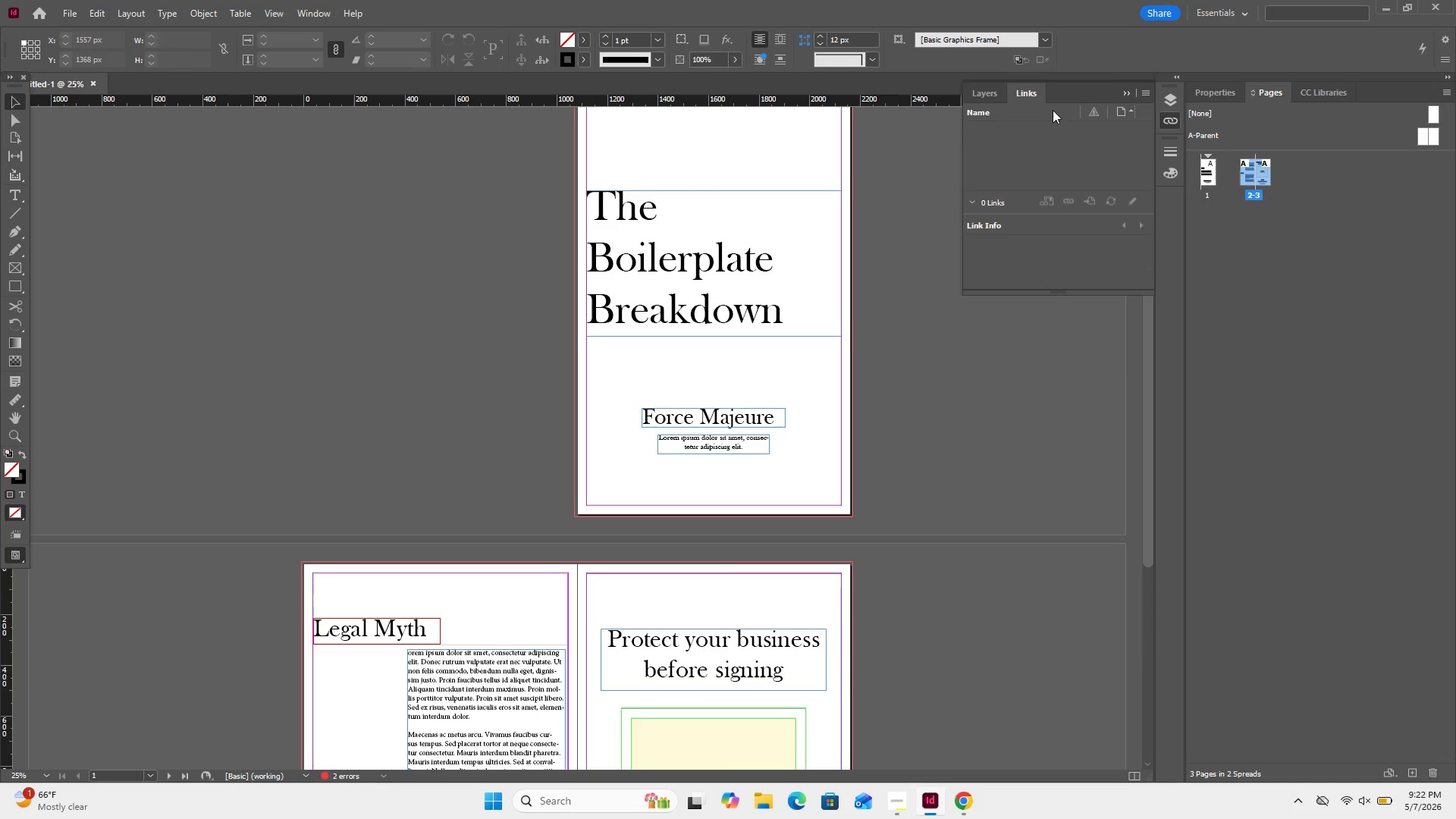 
mouse_move([1014, 96])
 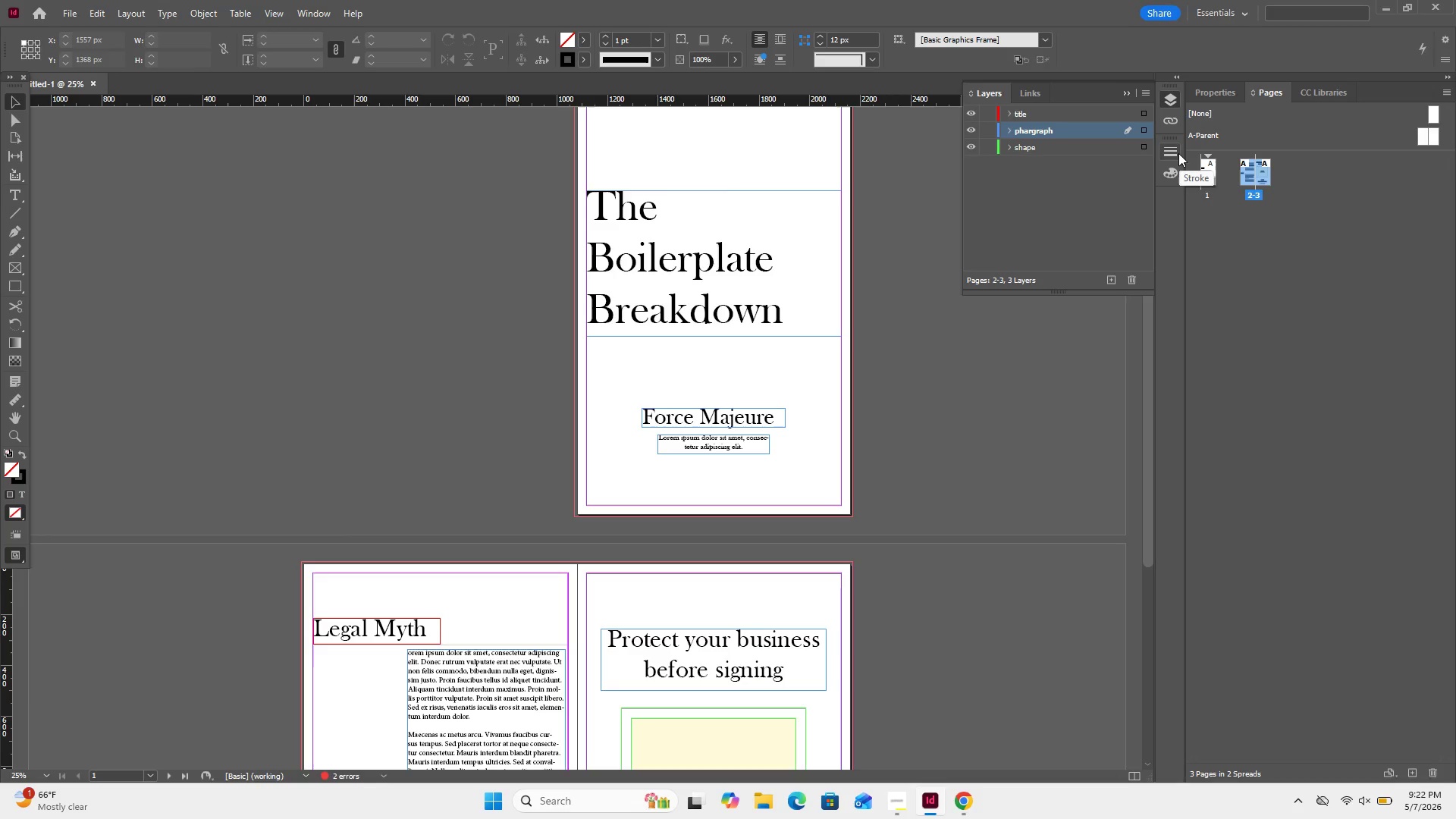 
wait(10.24)
 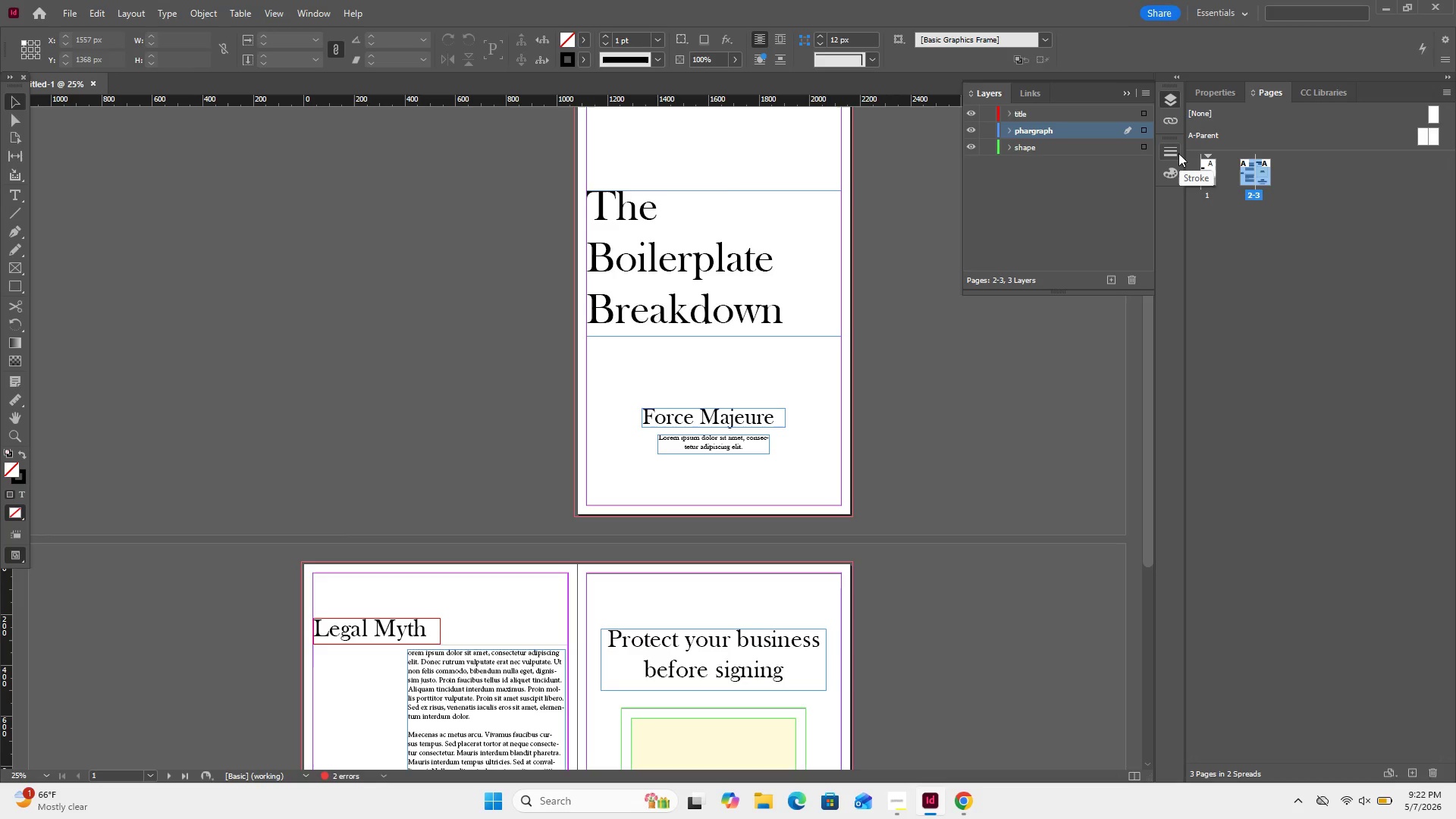 
scroll: coordinate [1027, 408], scroll_direction: down, amount: 9.0
 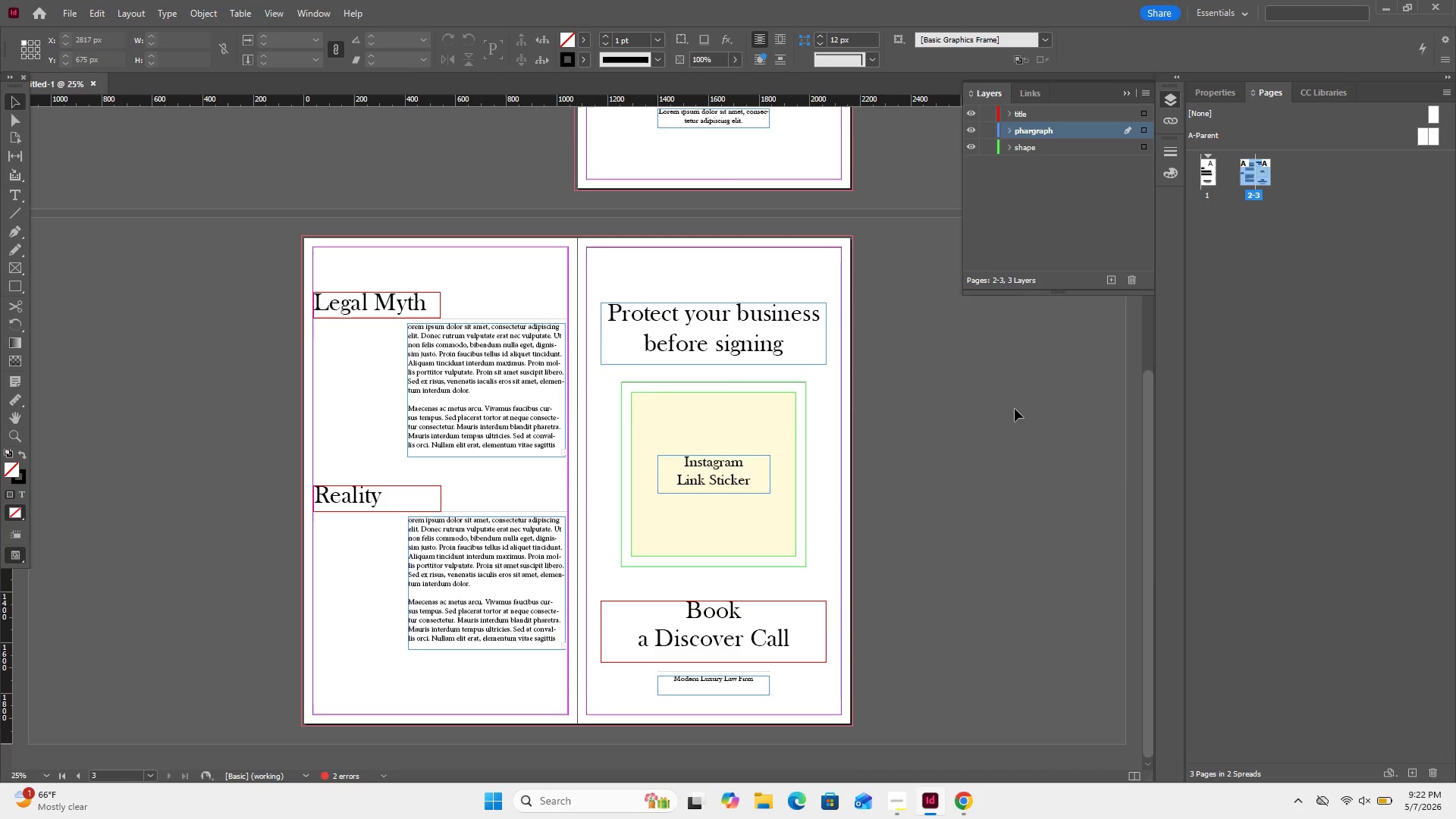 
right_click([976, 429])
 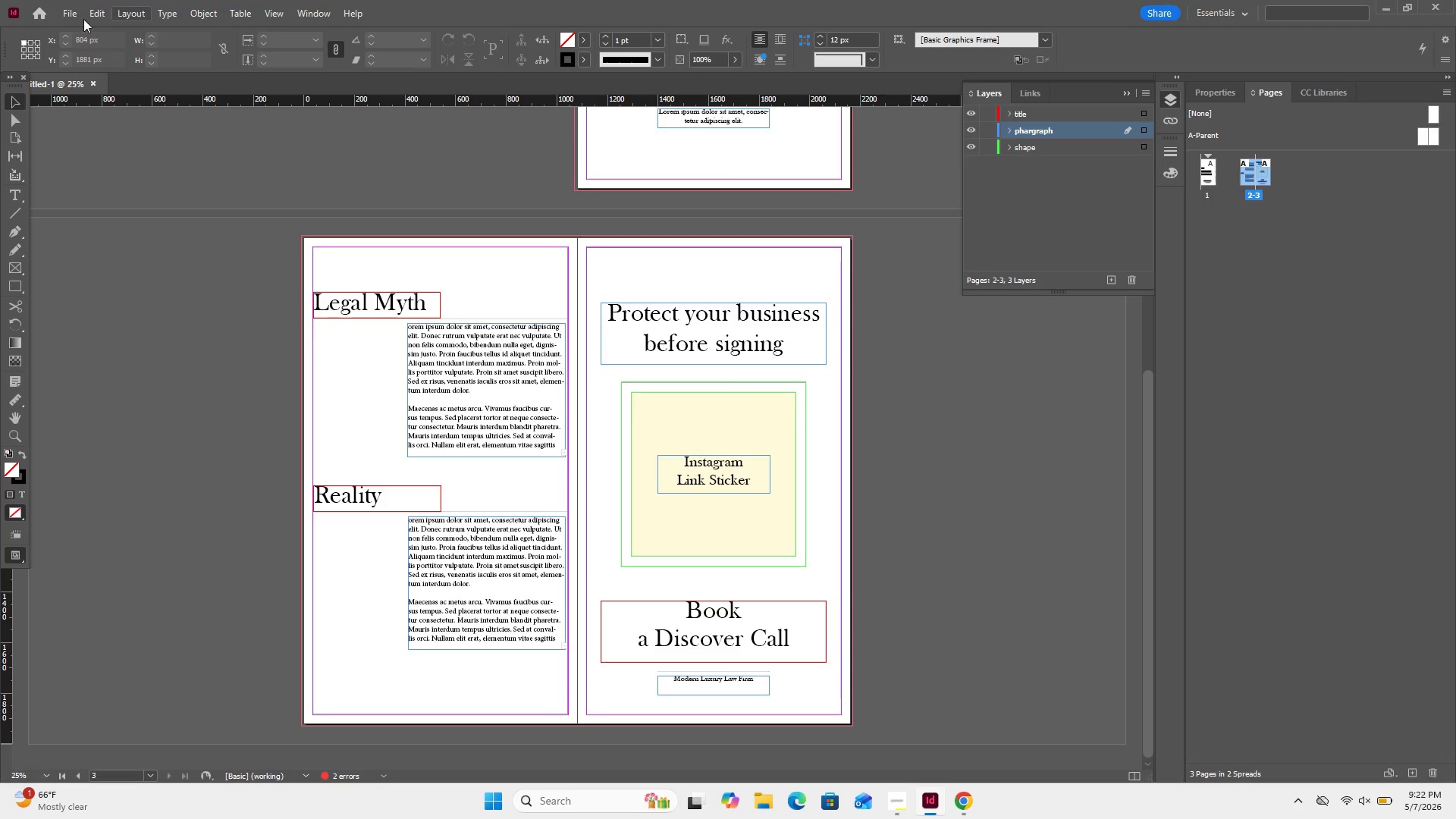 
wait(5.03)
 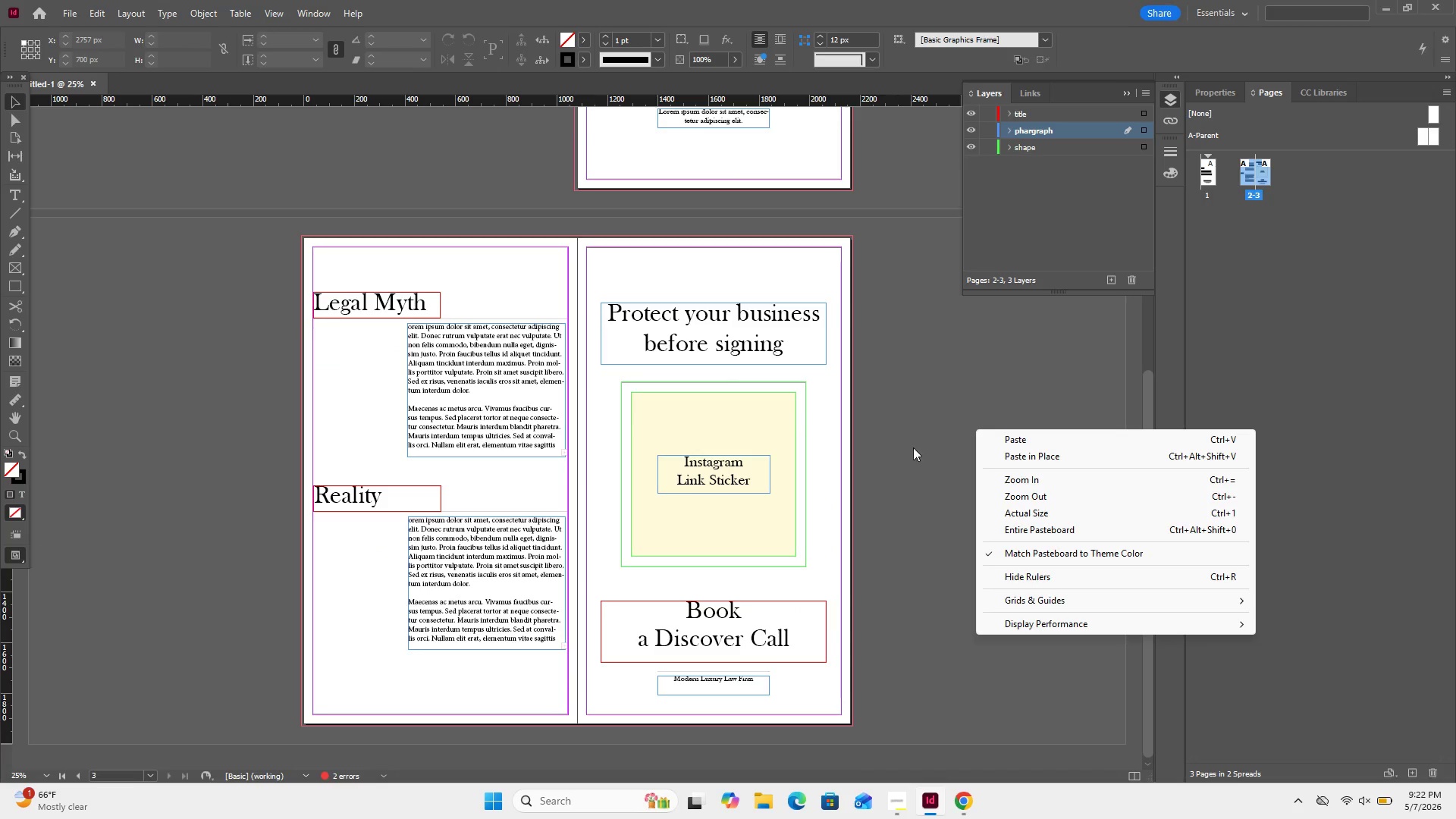 
scroll: coordinate [570, 235], scroll_direction: up, amount: 8.0
 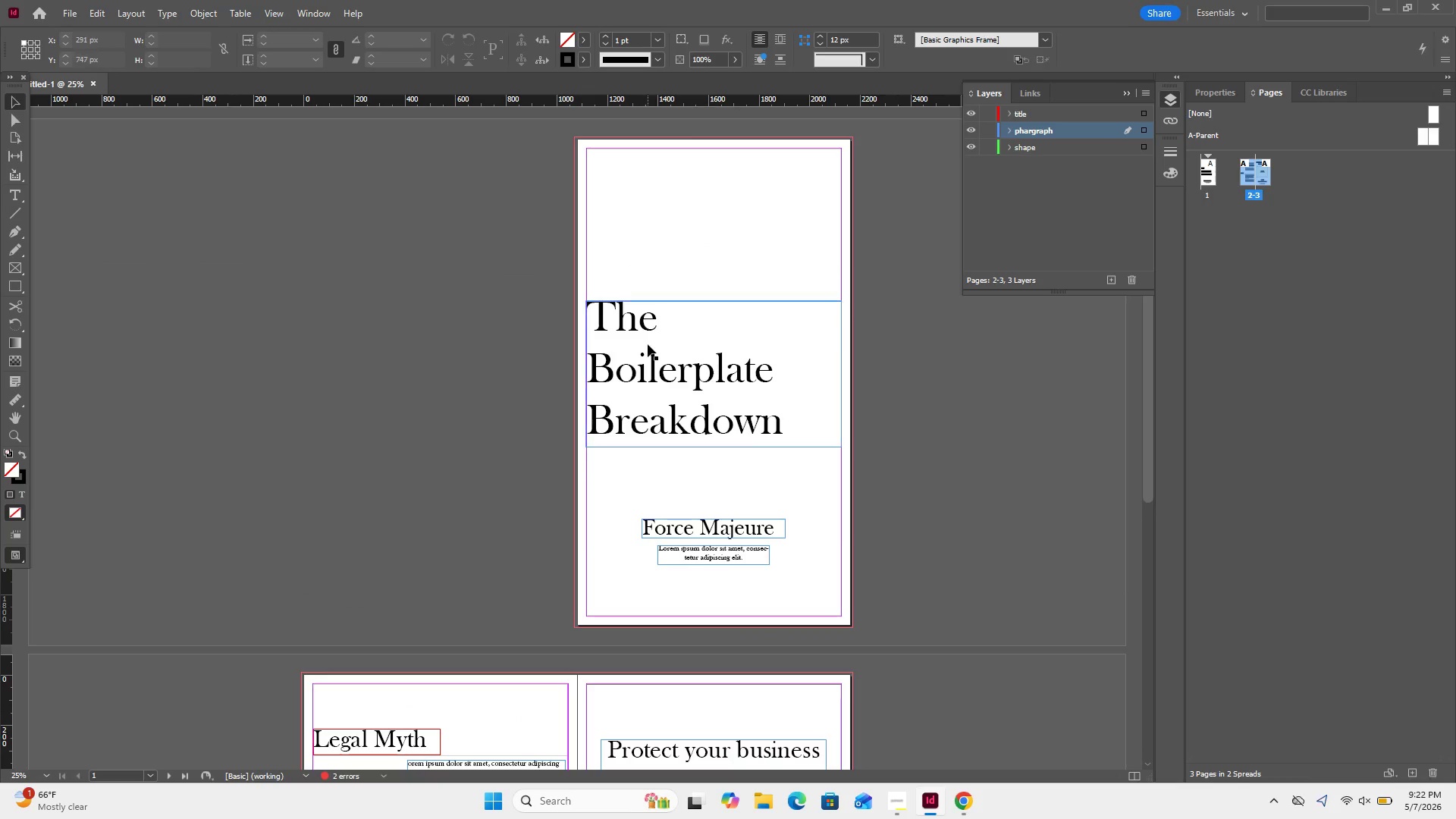 
left_click([648, 344])
 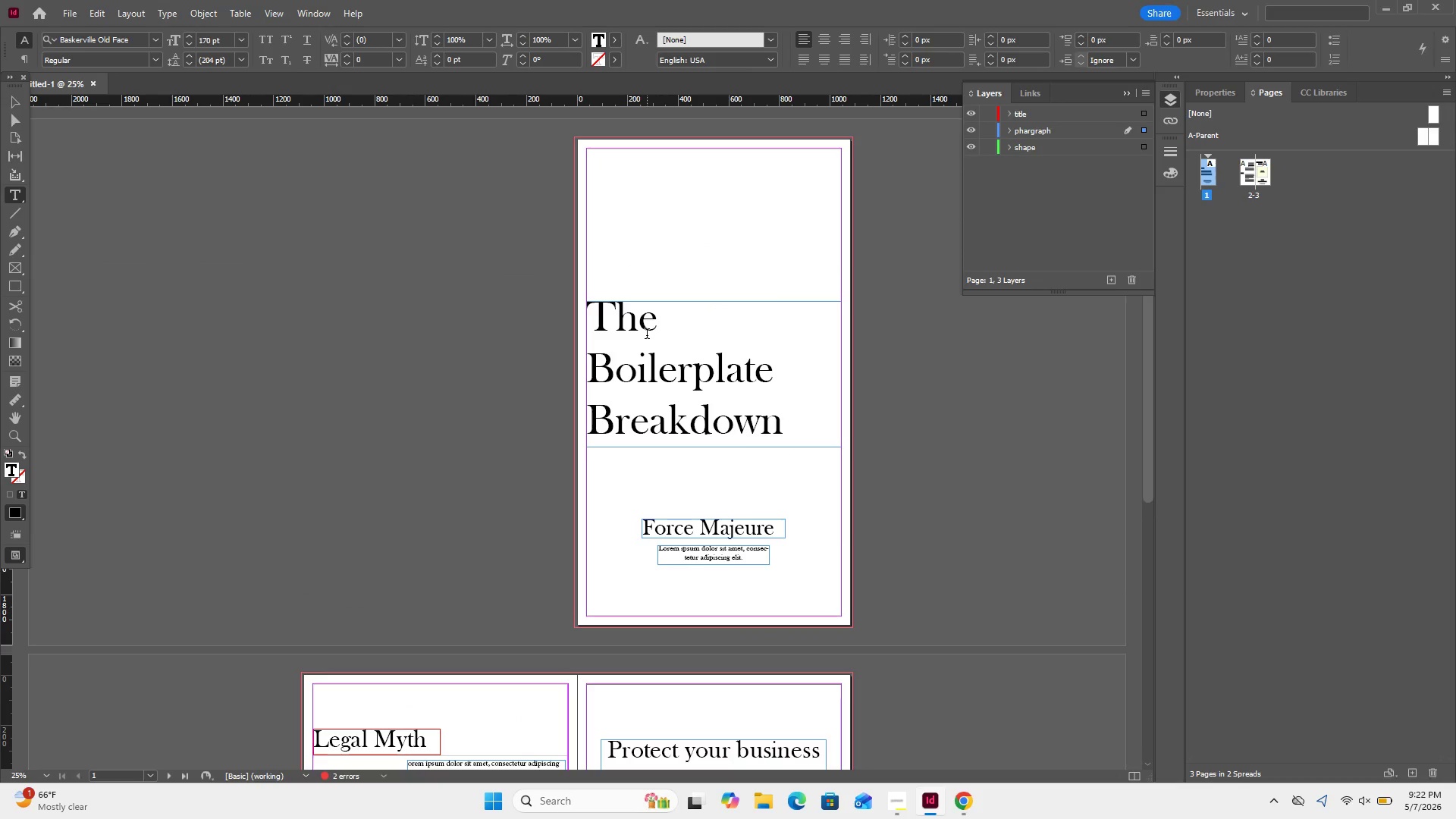 
key(Control+A)
 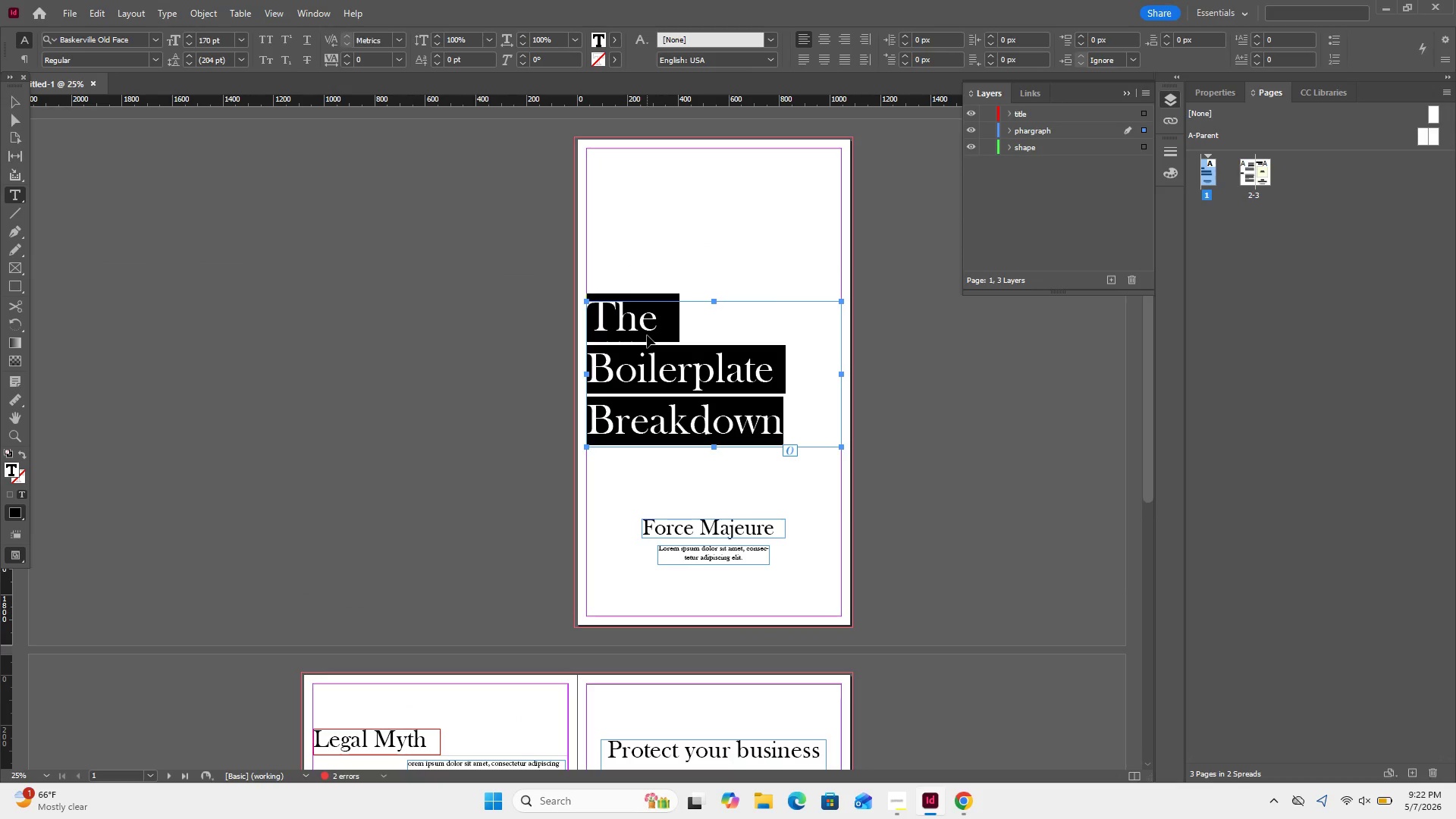 
key(Control+C)
 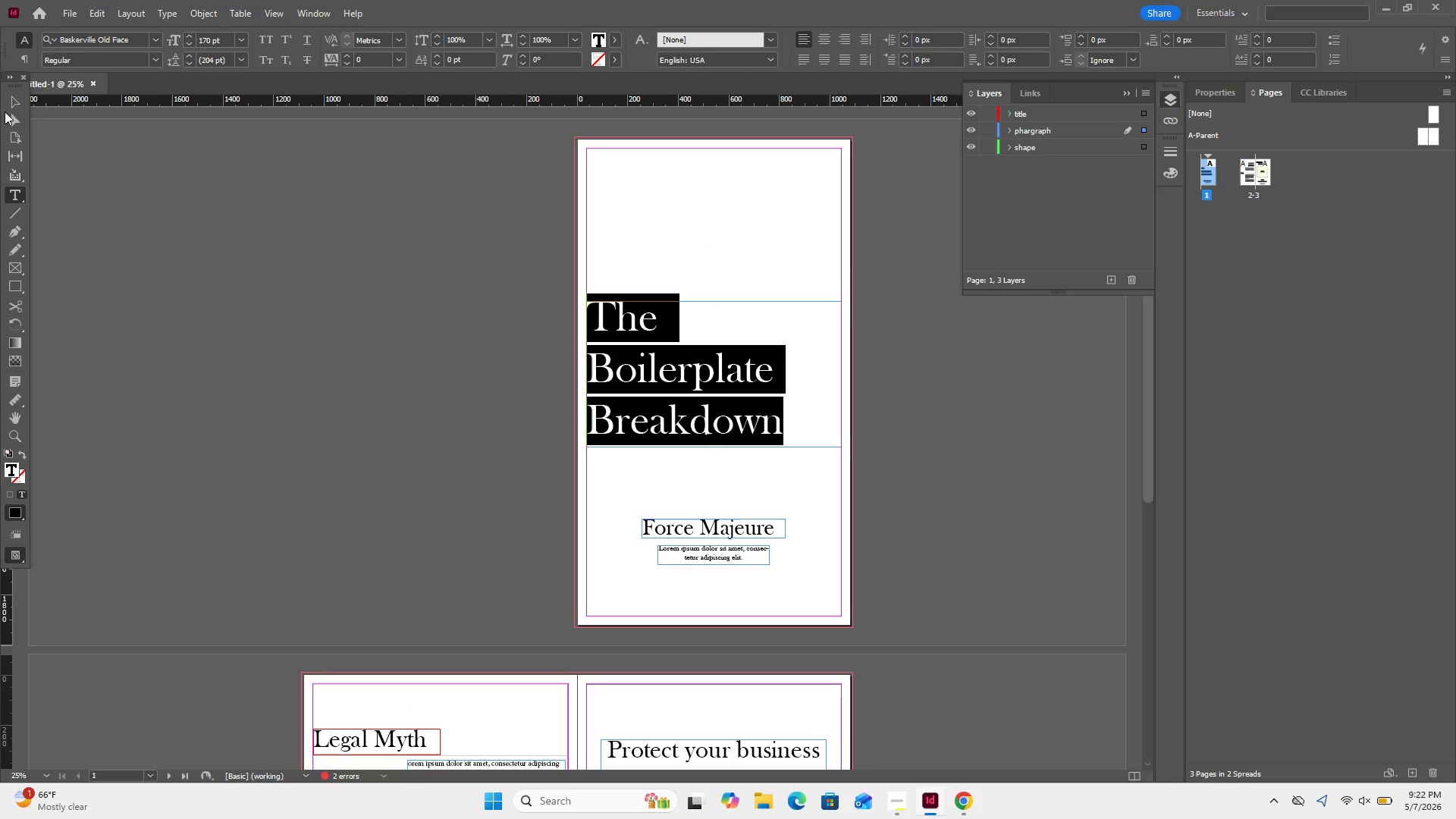 
left_click([23, 103])
 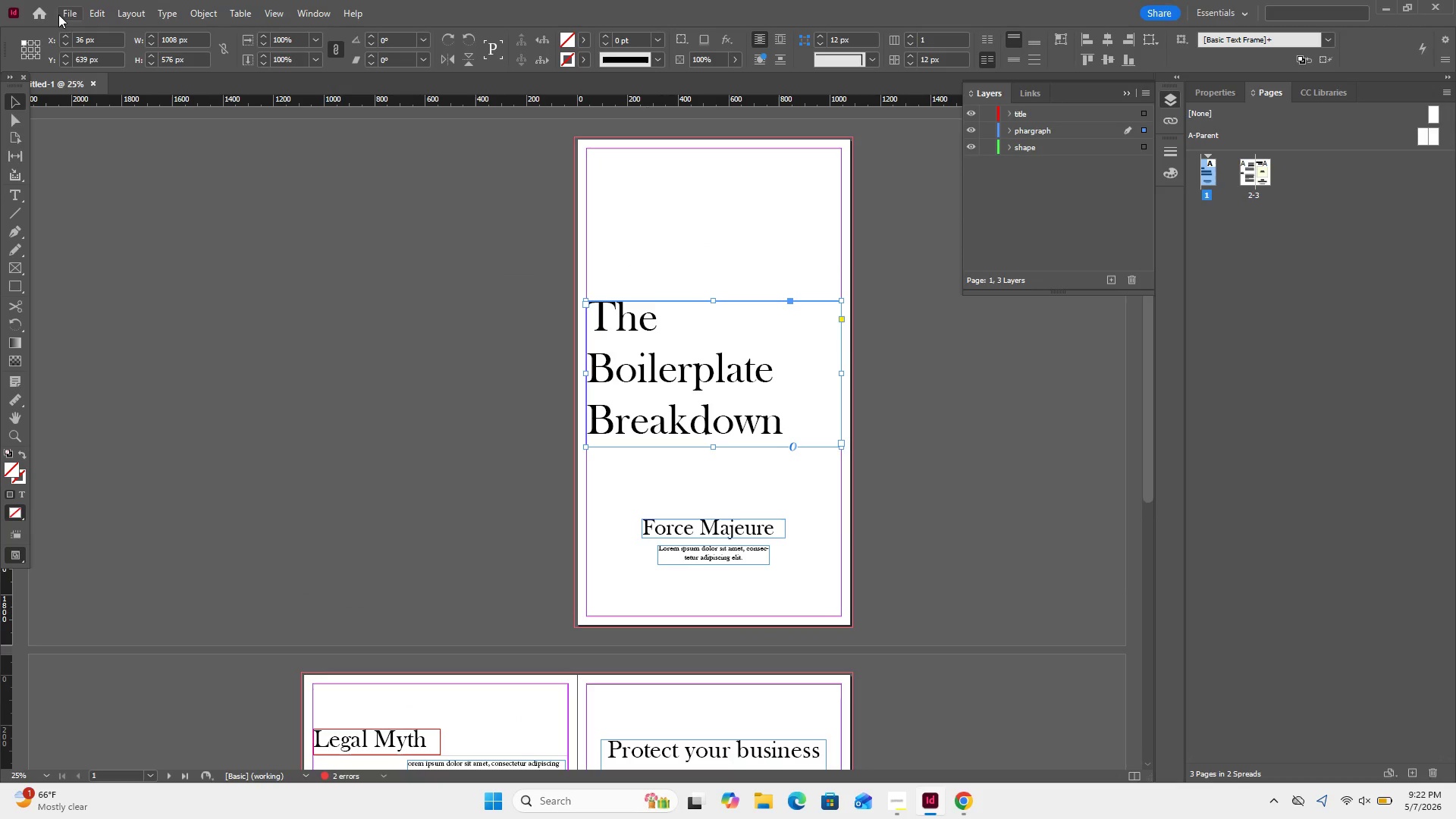 
left_click([72, 9])
 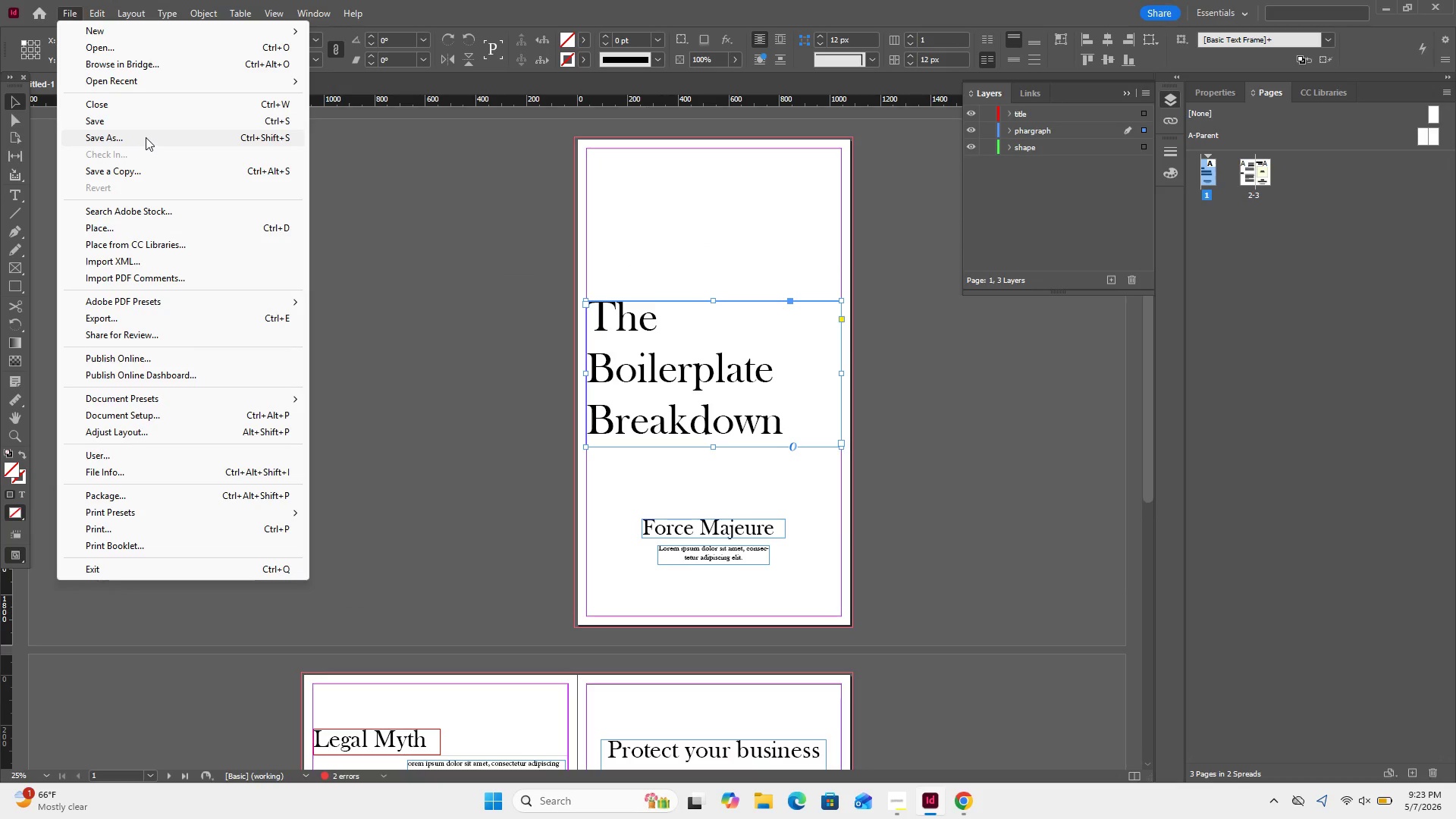 
left_click([145, 125])
 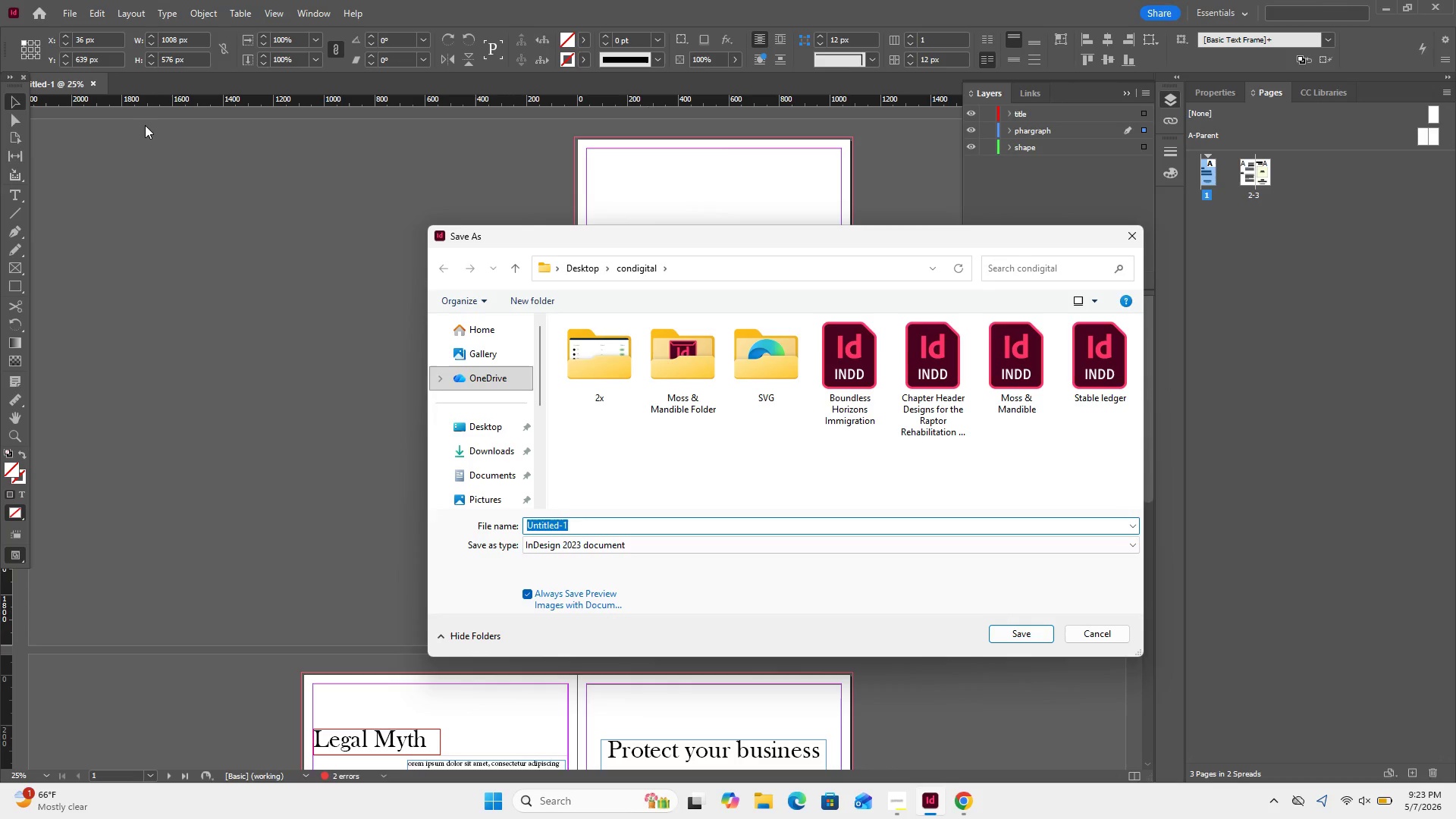 
key(Control+V)
 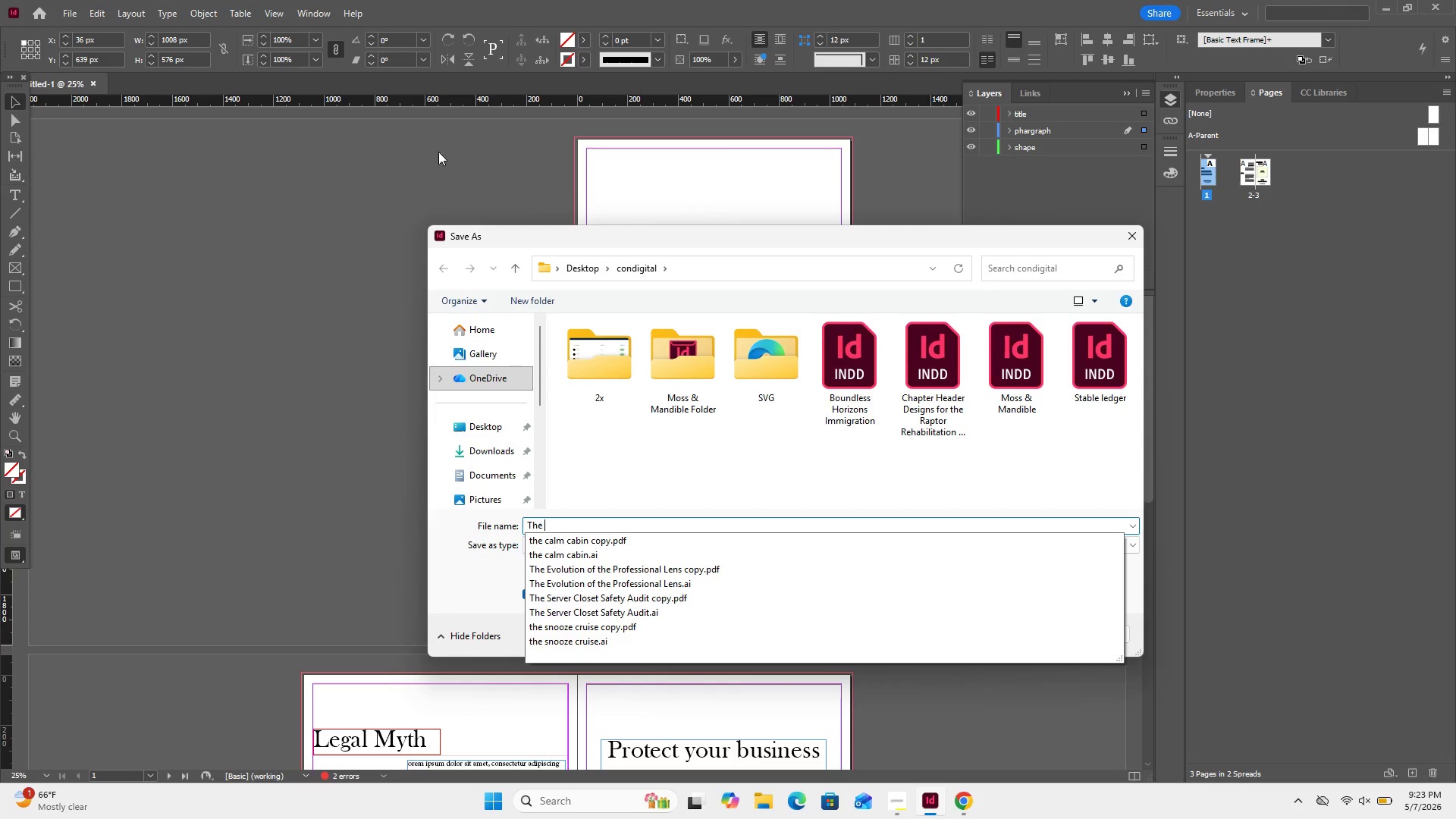 
left_click_drag(start_coordinate=[551, 237], to_coordinate=[395, 447])
 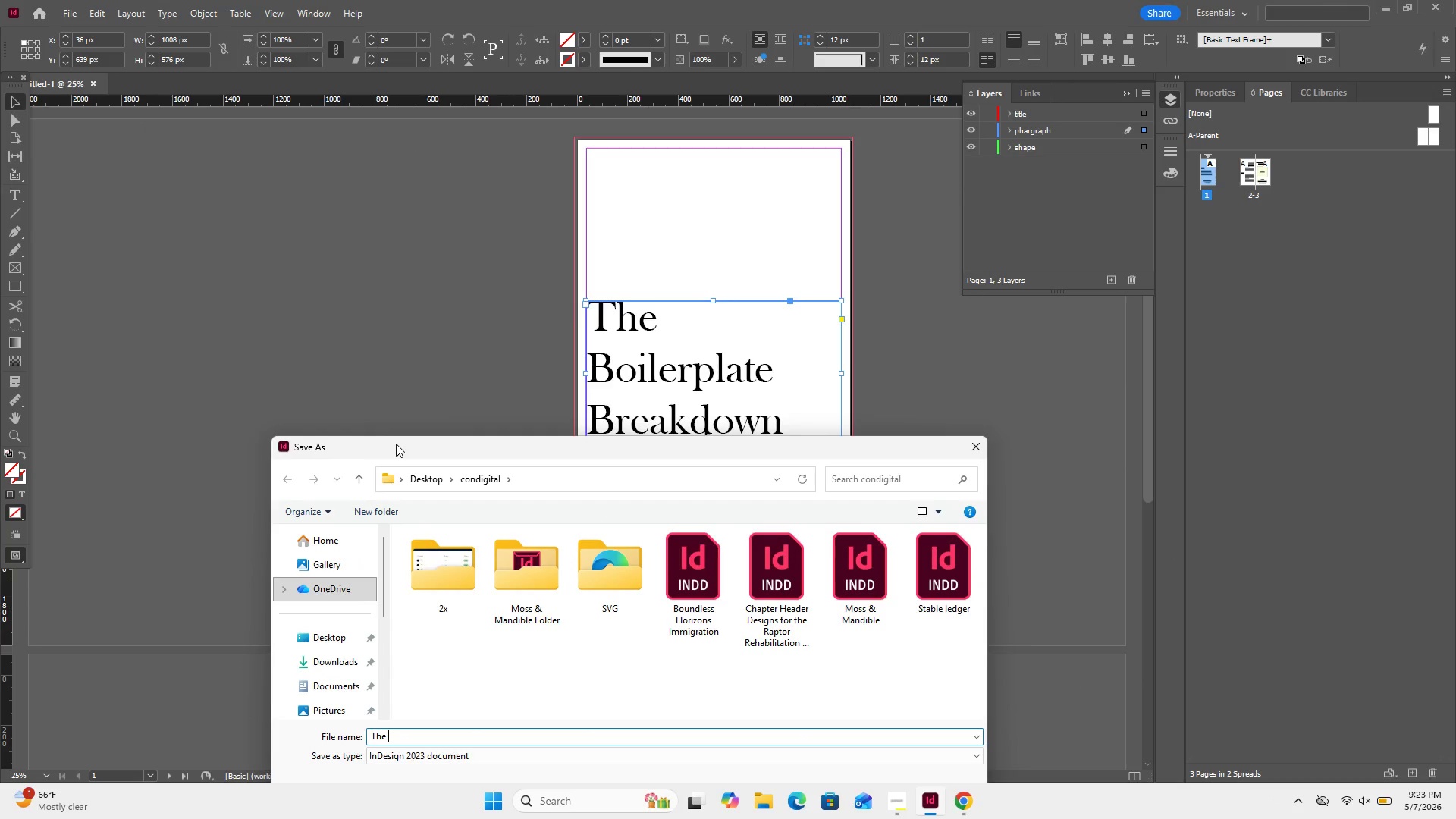 
type(boilrplate )
 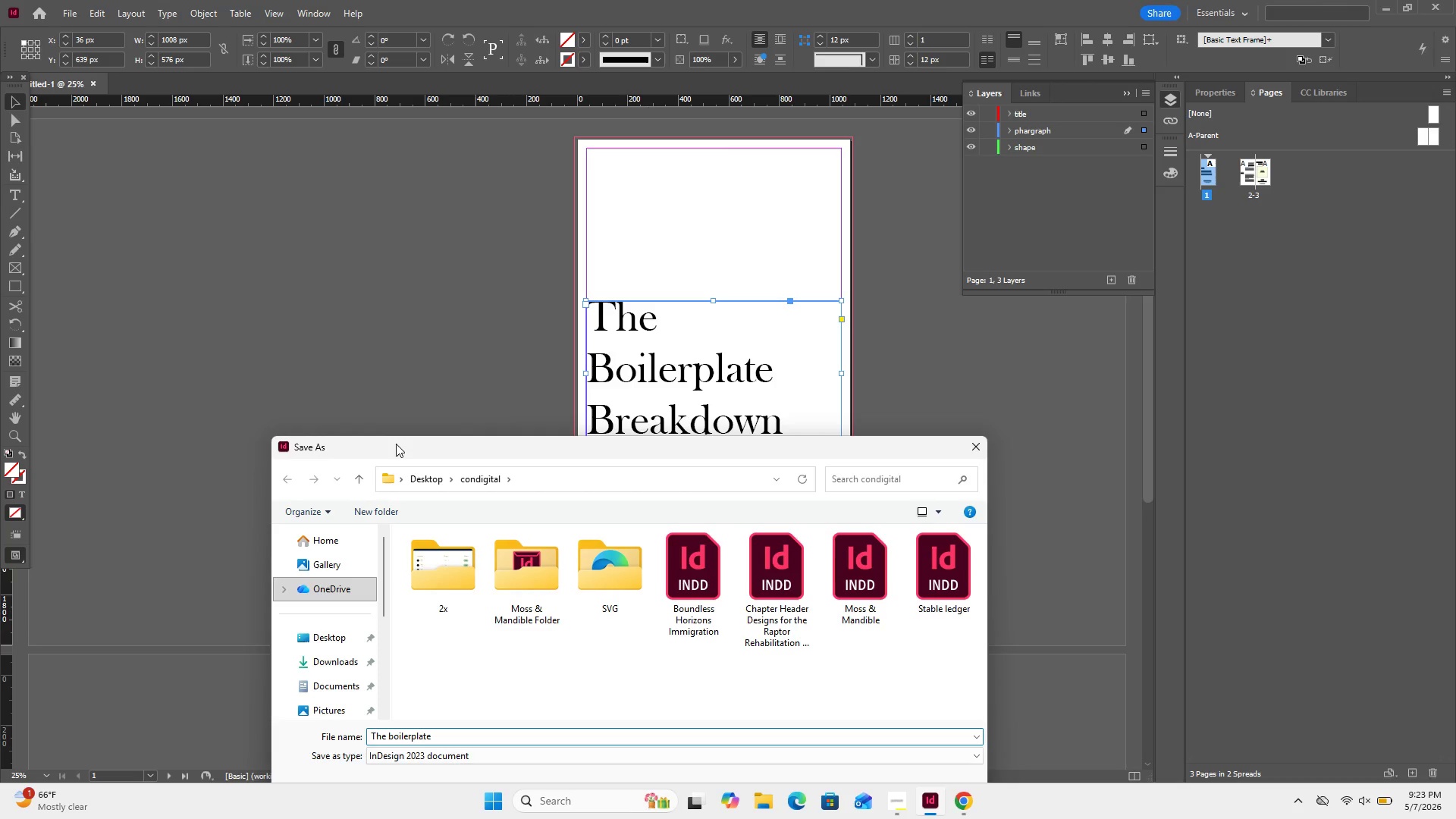 
wait(11.23)
 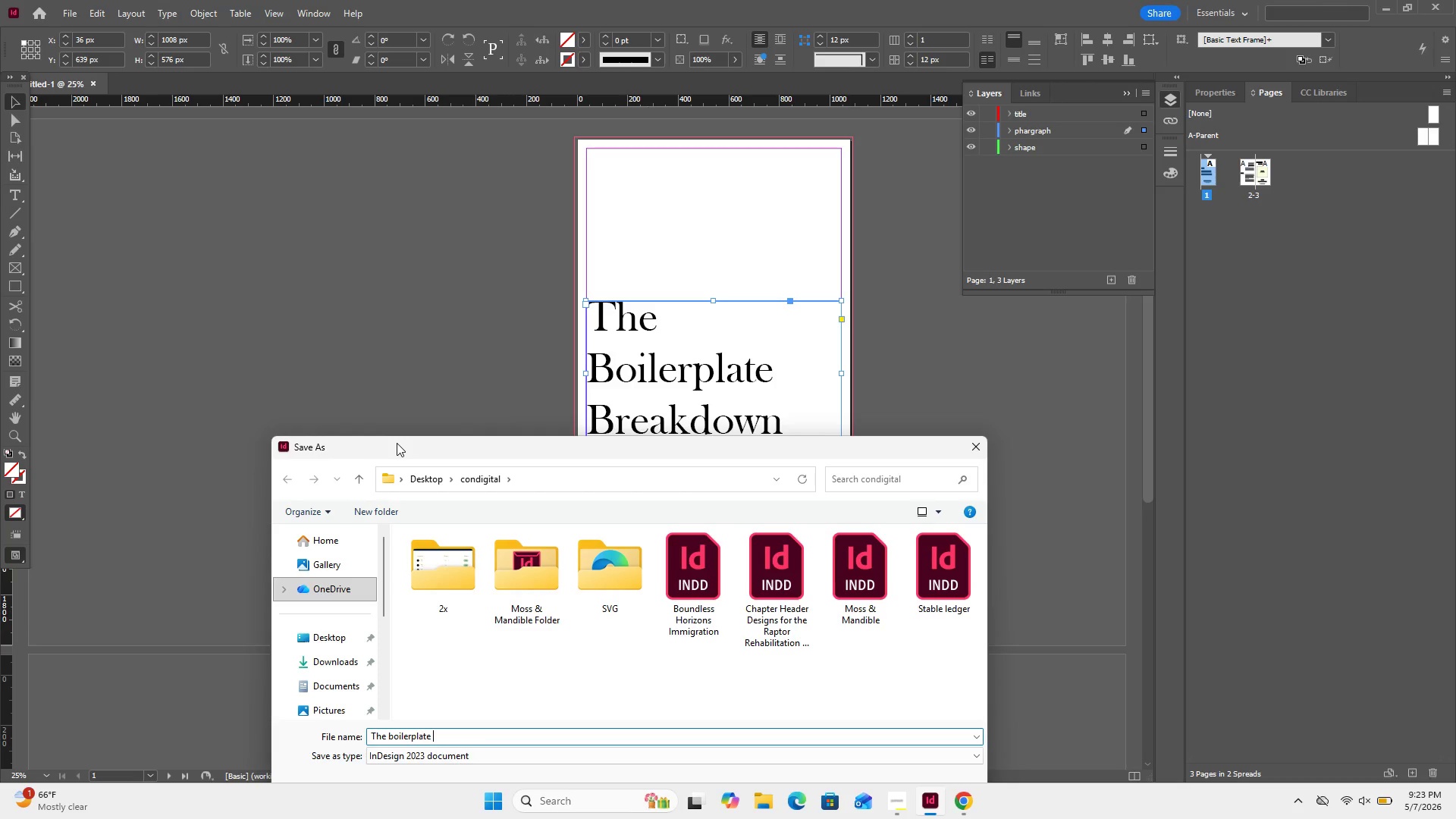 
scroll: coordinate [929, 761], scroll_direction: down, amount: 1.0
 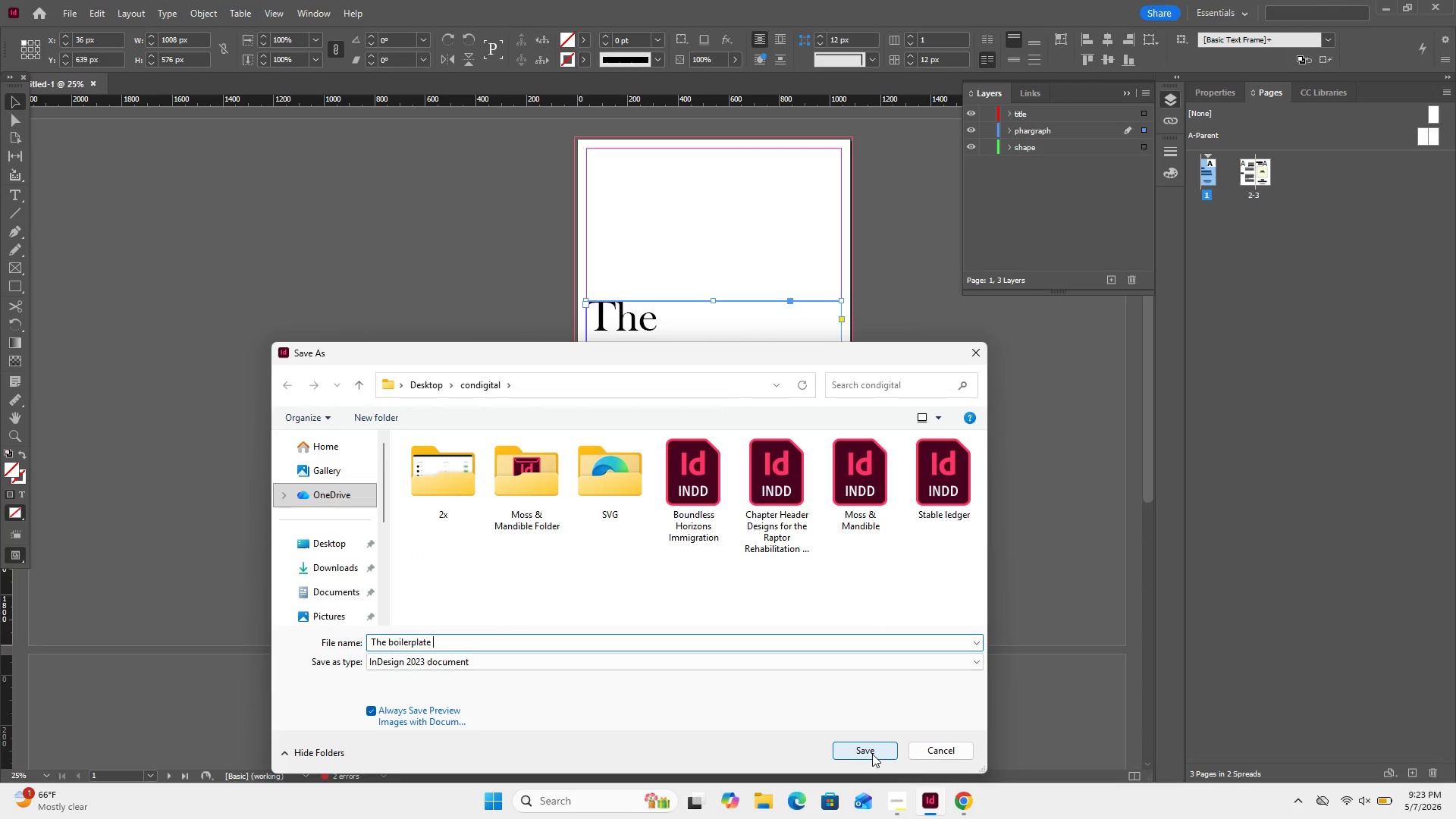 
left_click([872, 754])
 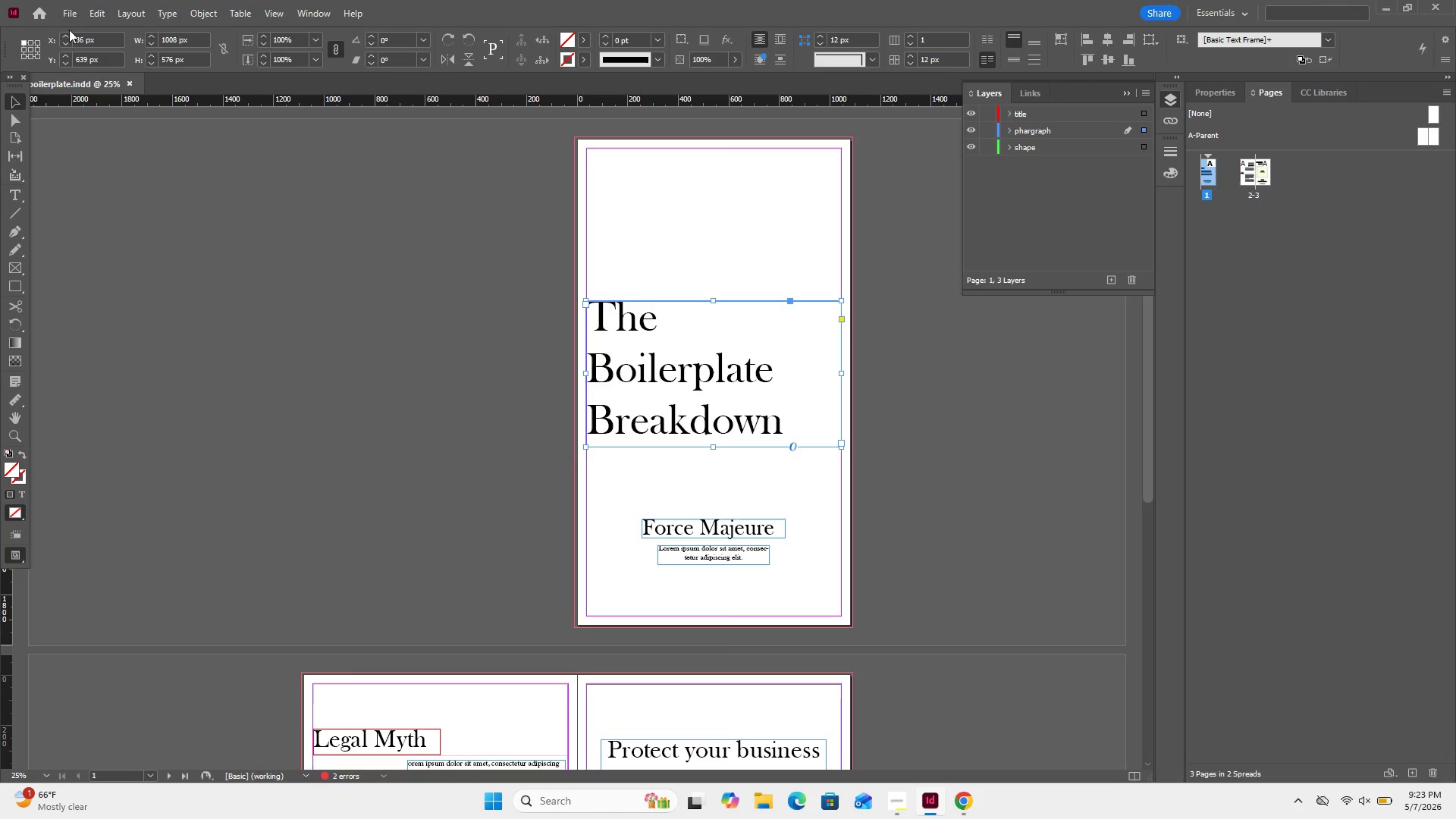 
left_click([61, 3])
 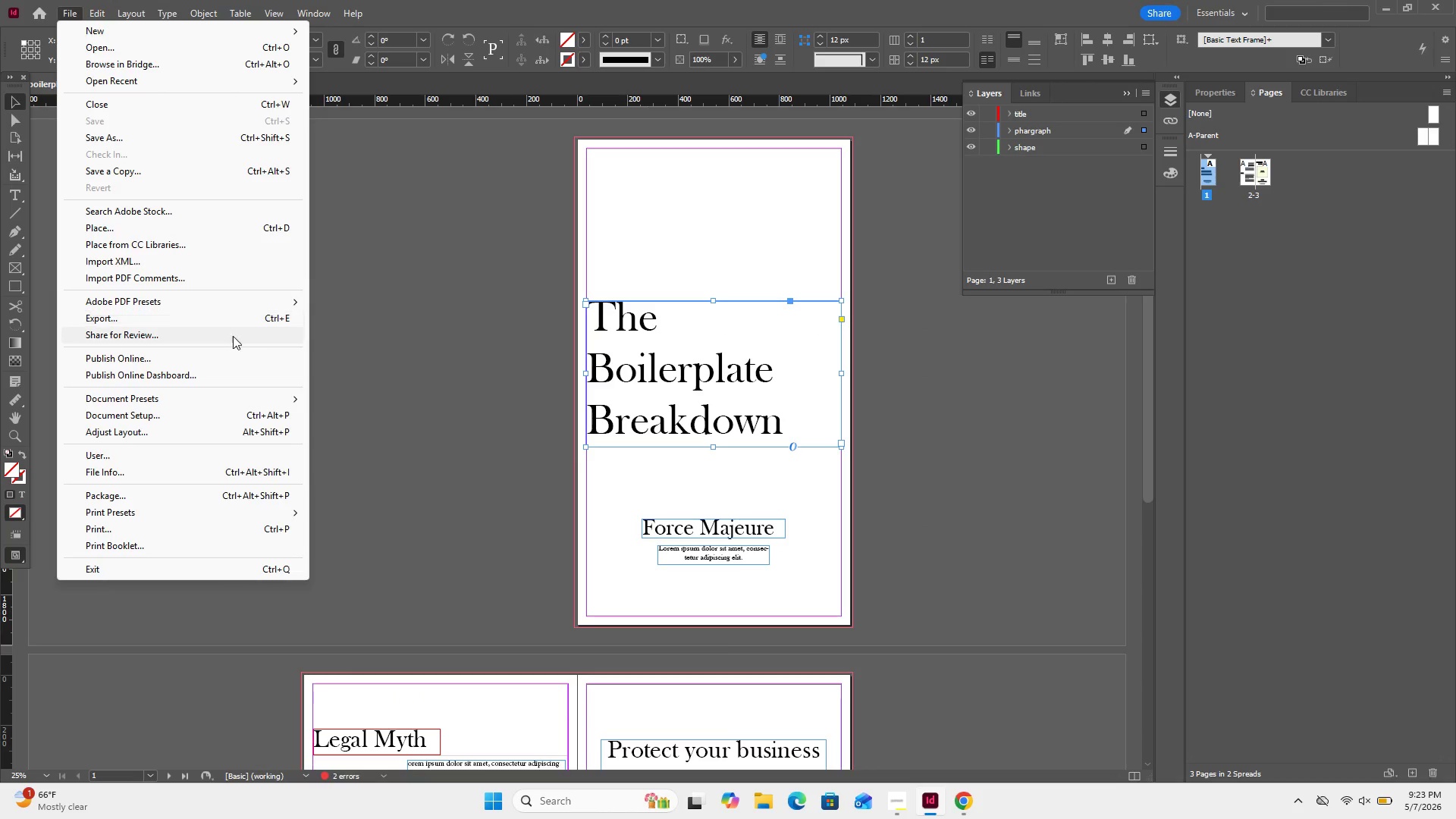 
left_click([284, 322])
 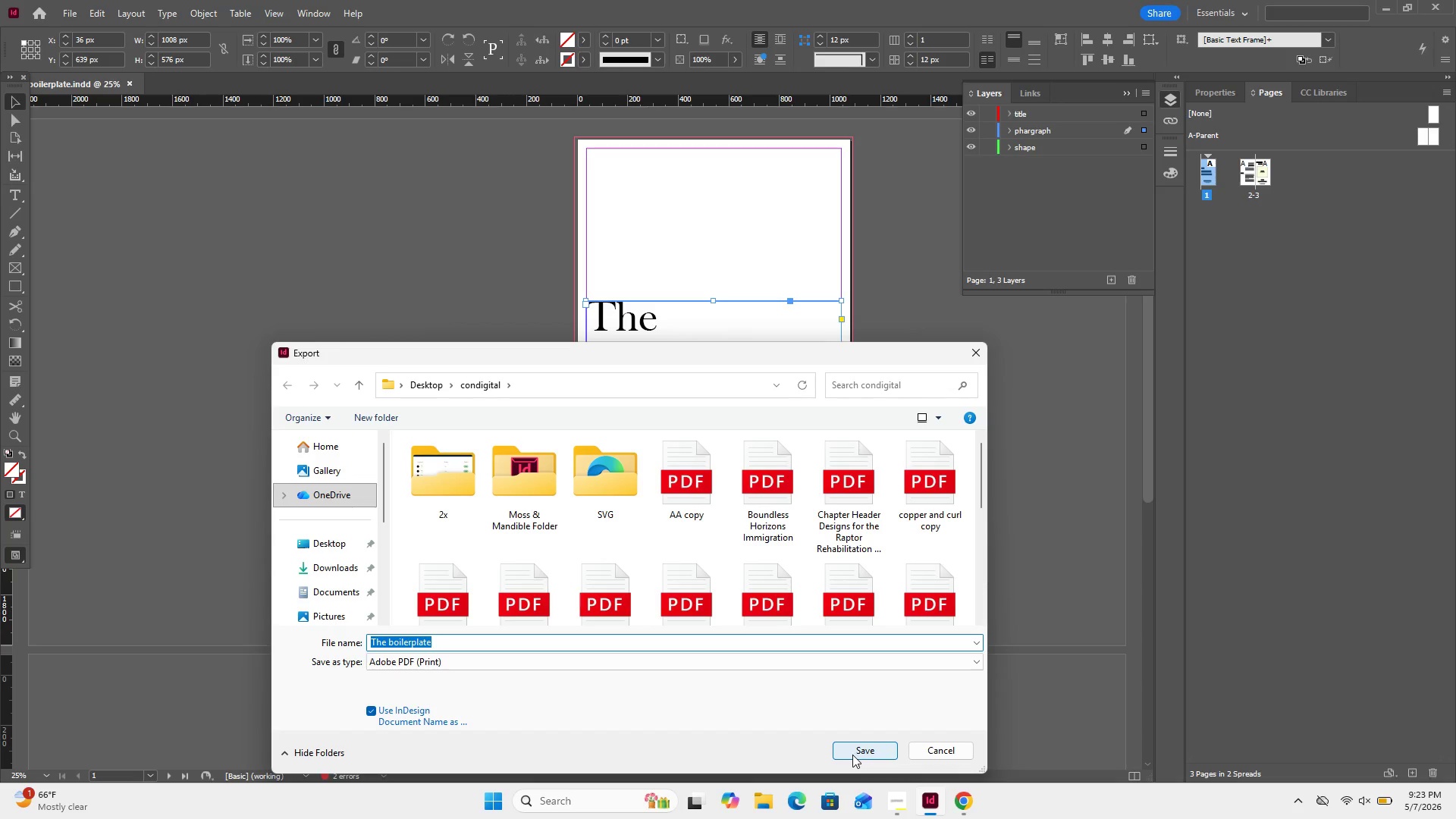 
wait(6.41)
 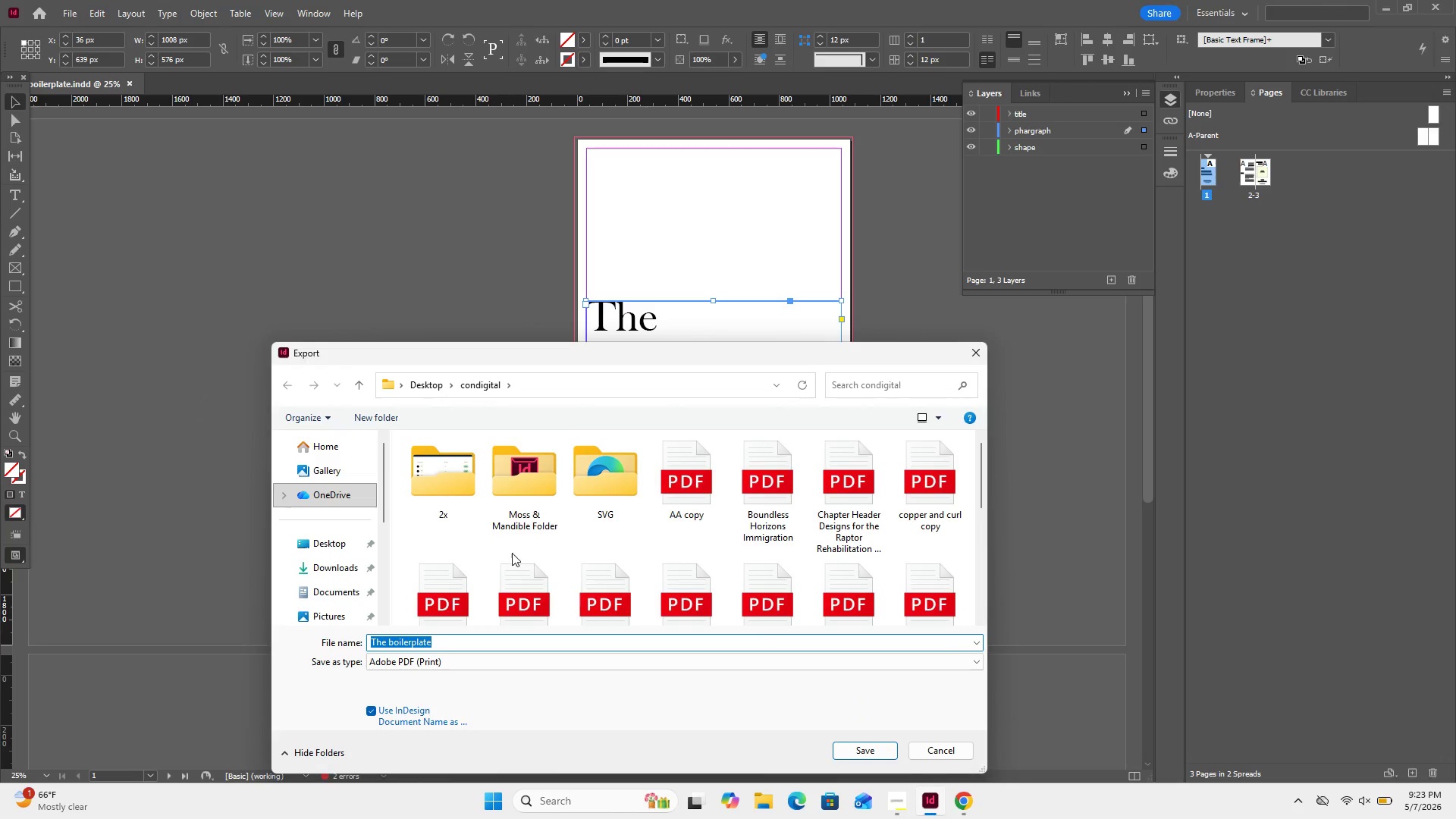 
left_click([852, 755])
 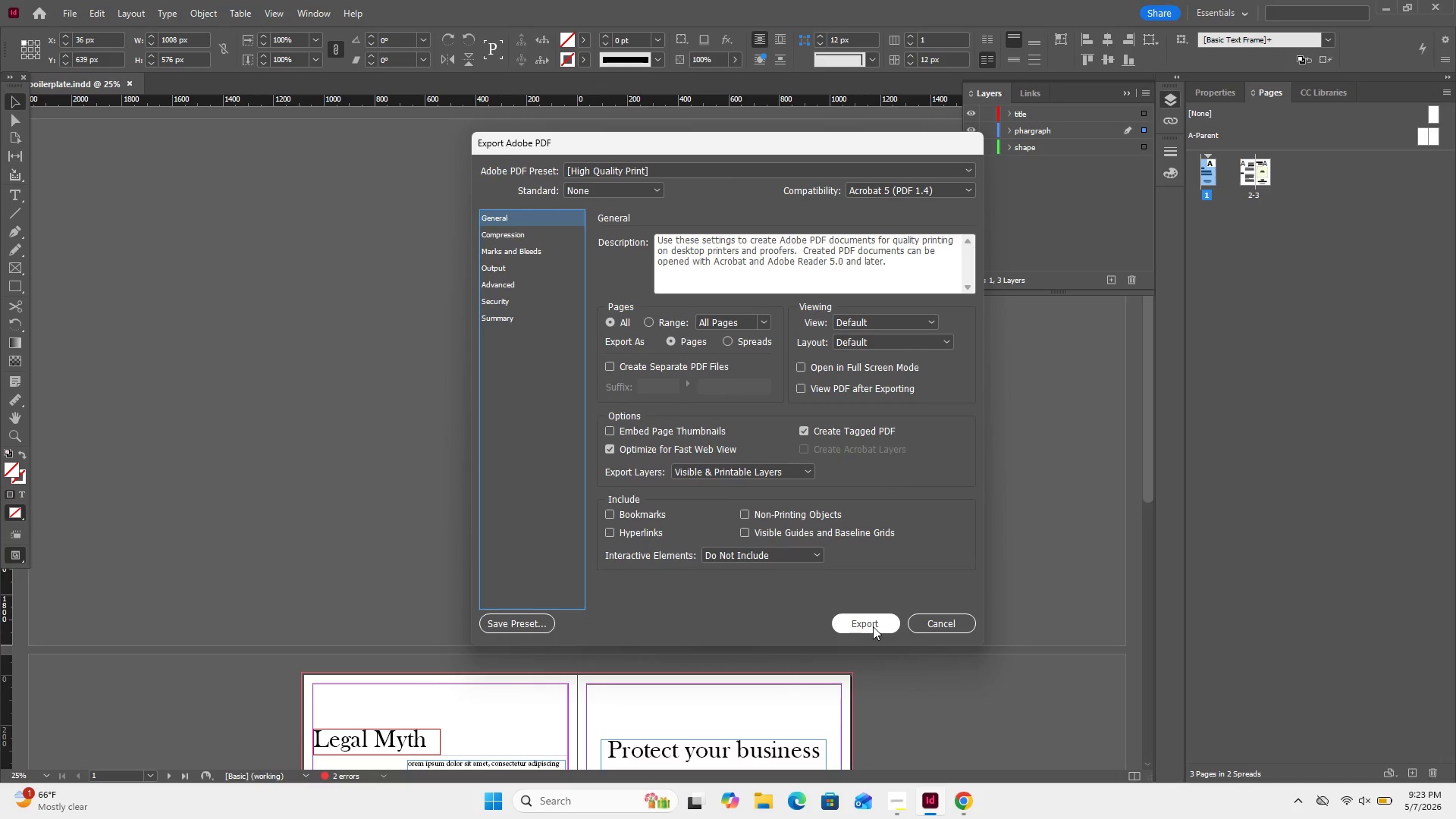 
left_click([873, 626])
 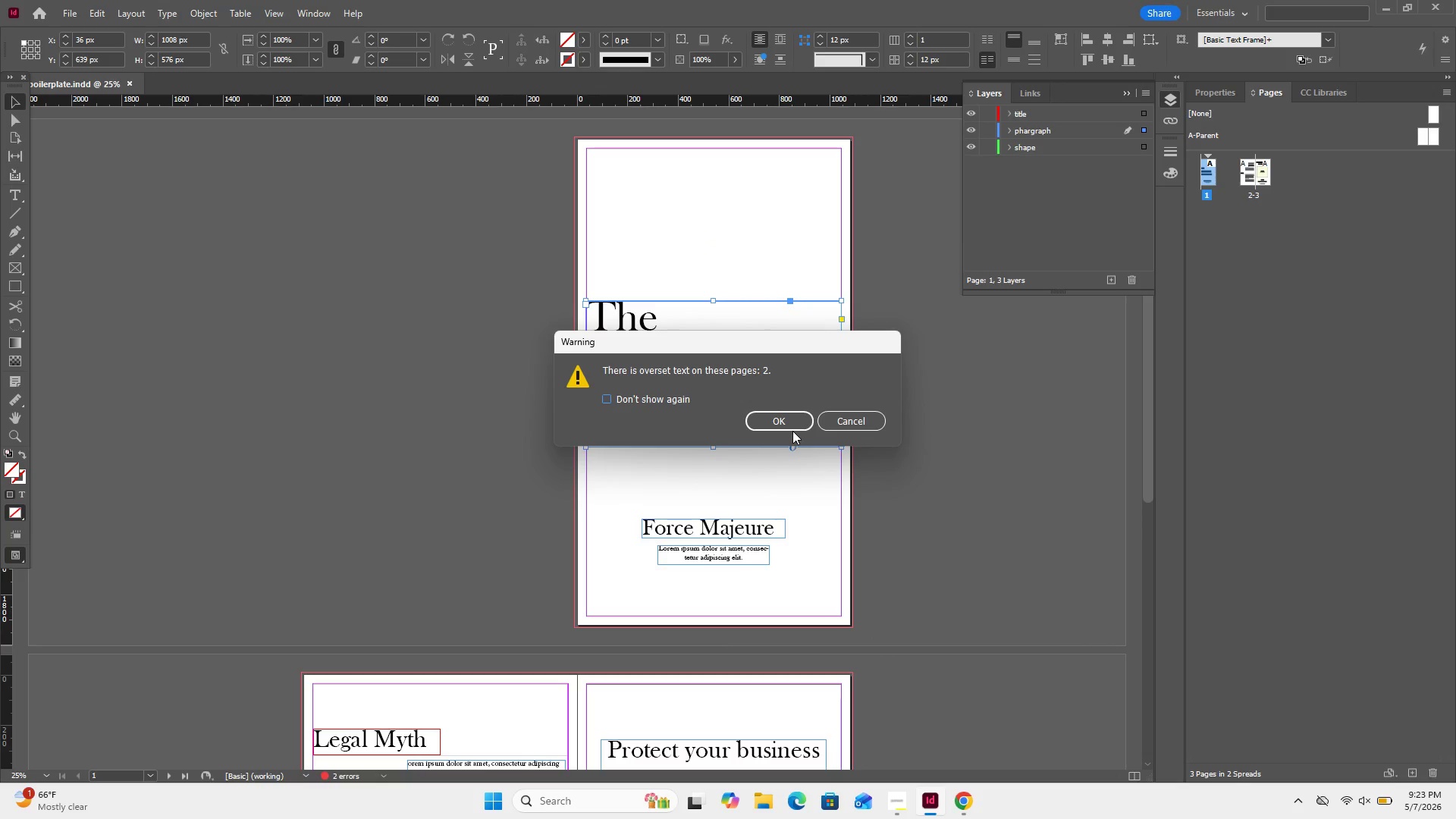 
left_click([792, 431])
 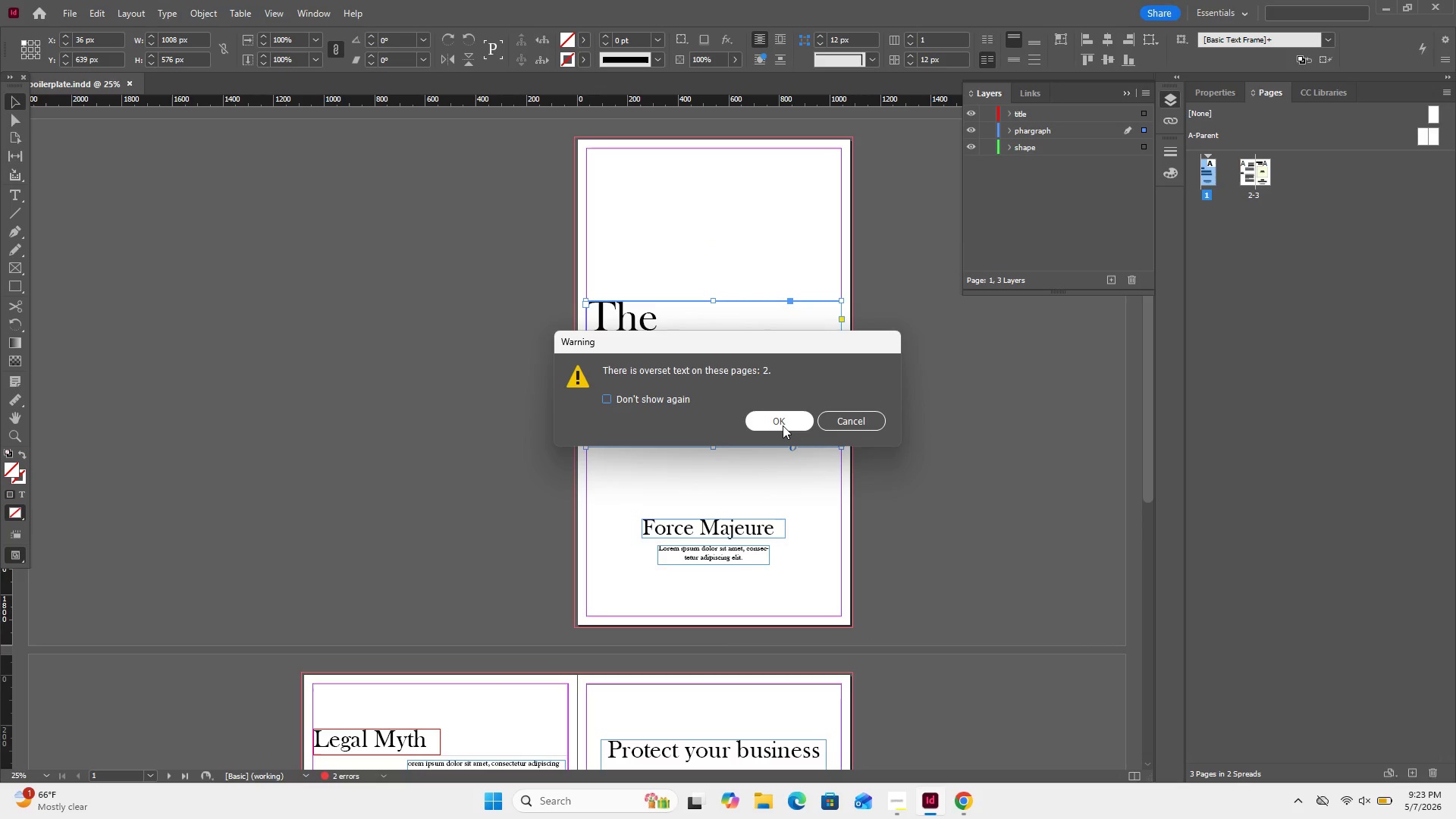 